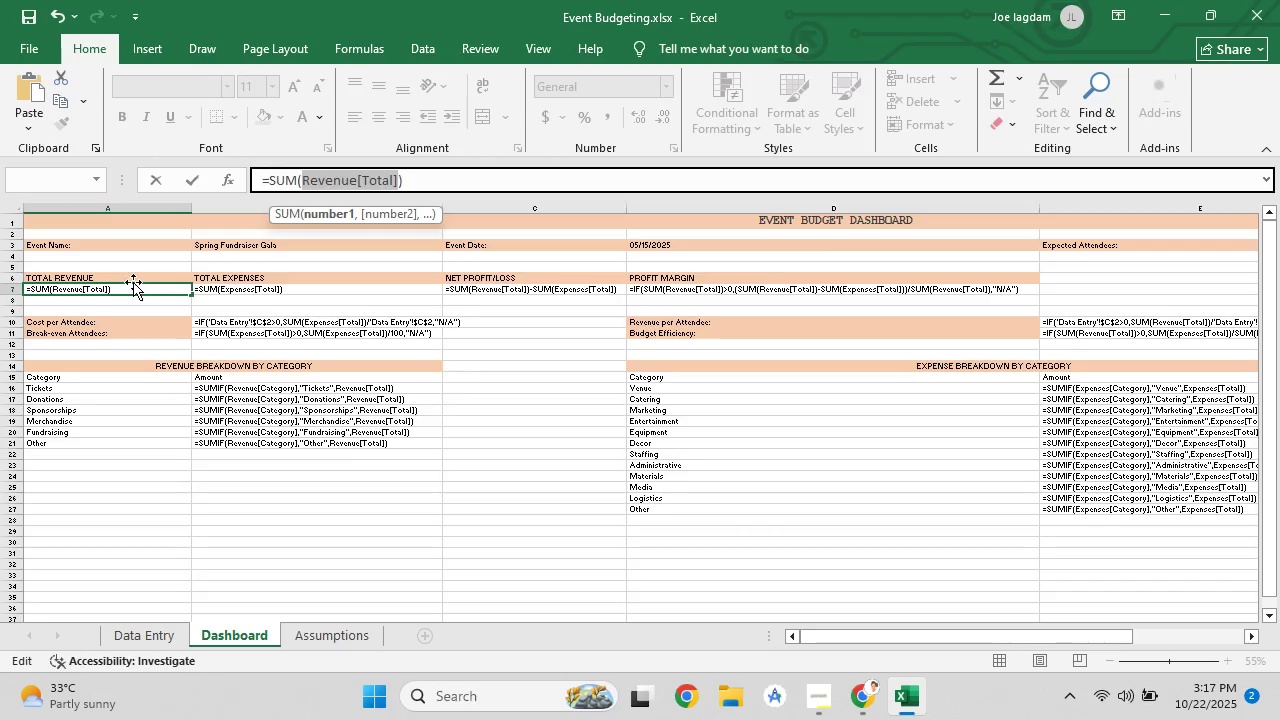 
right_click([137, 286])
 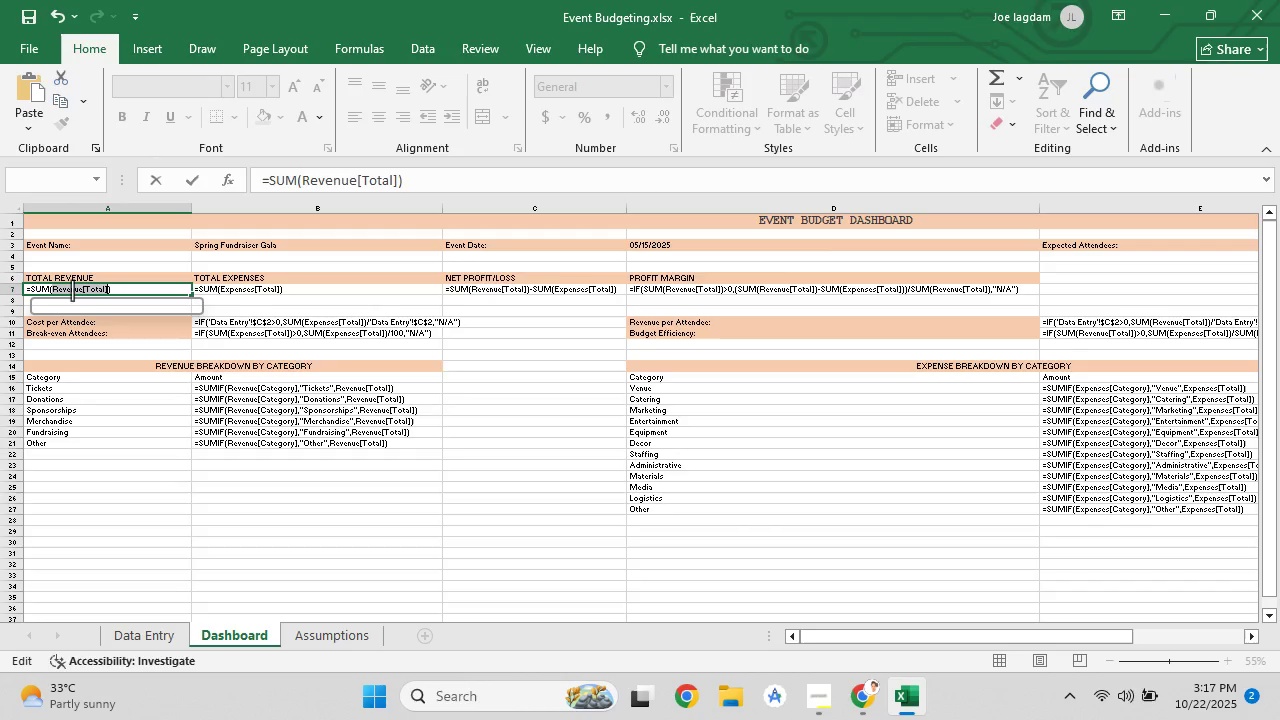 
left_click([72, 290])
 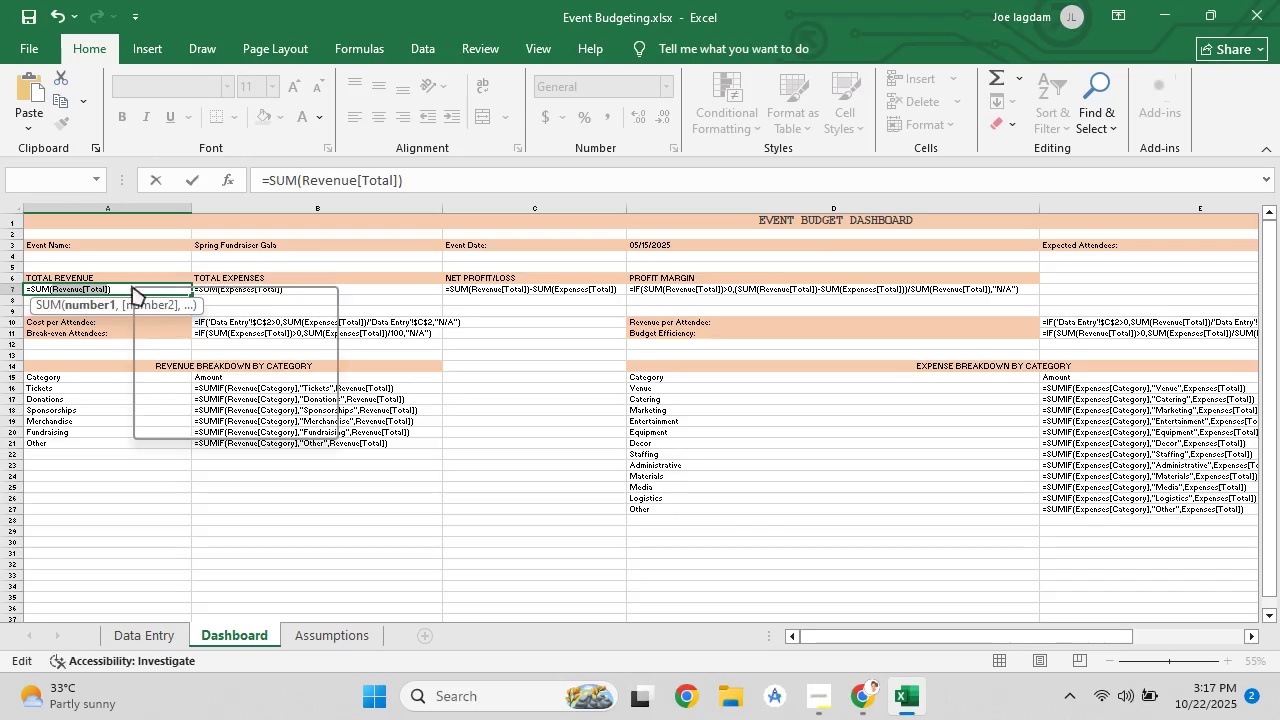 
right_click([132, 286])
 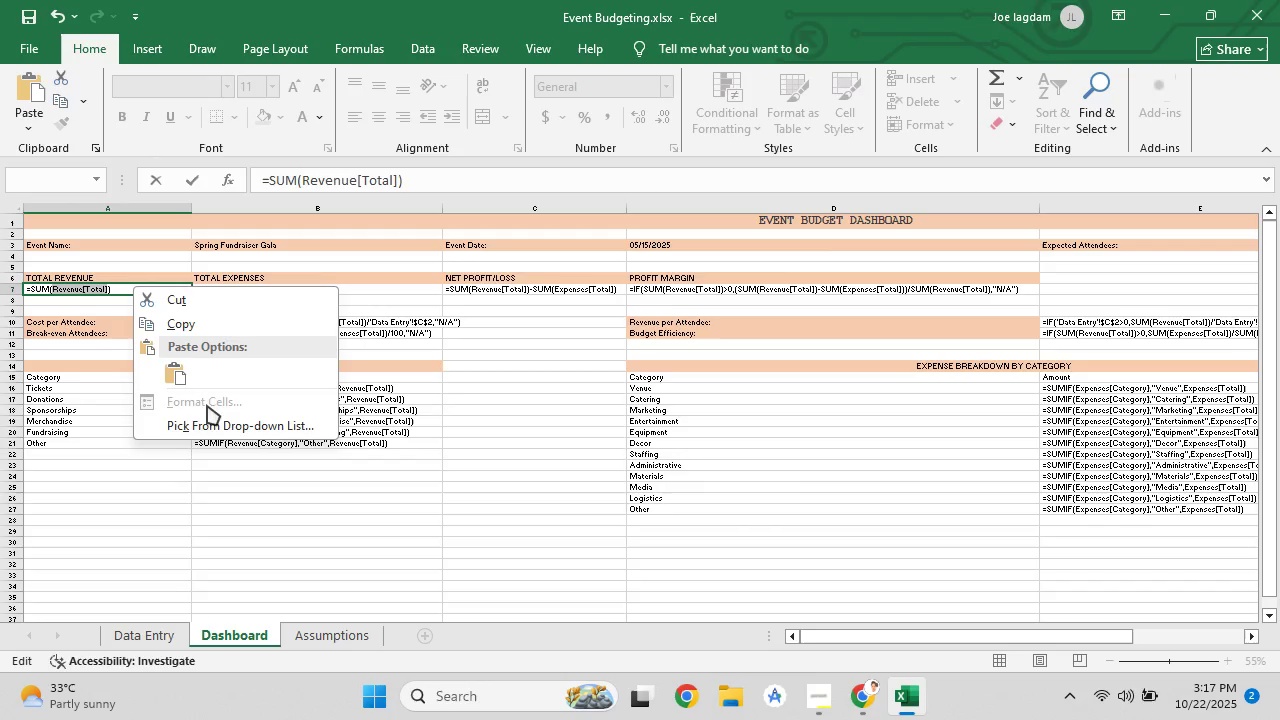 
left_click([46, 355])
 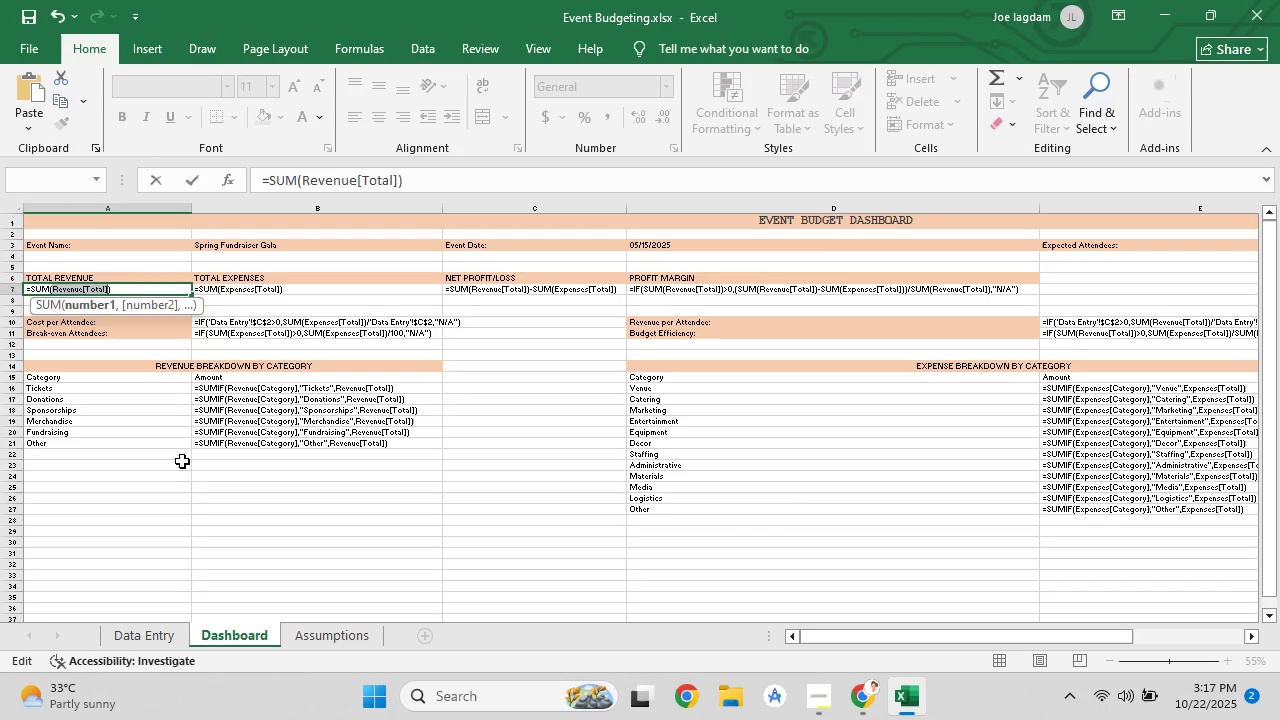 
left_click([182, 461])
 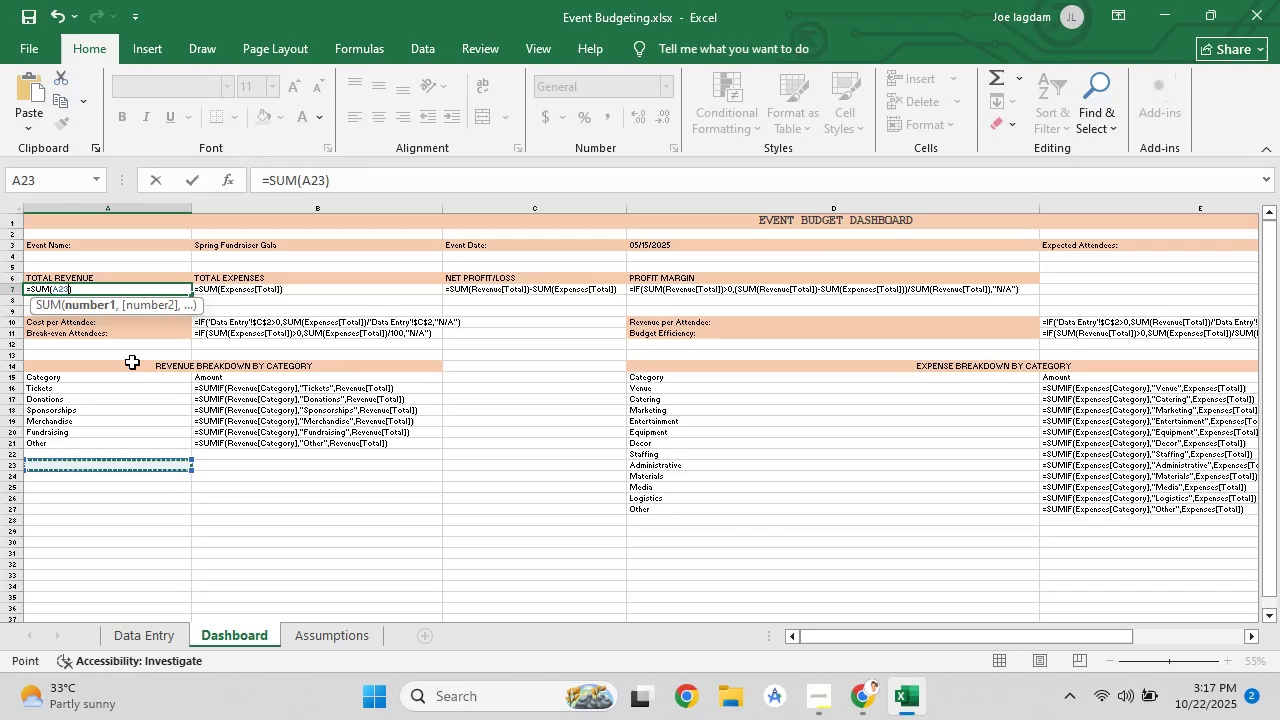 
key(Control+Z)
 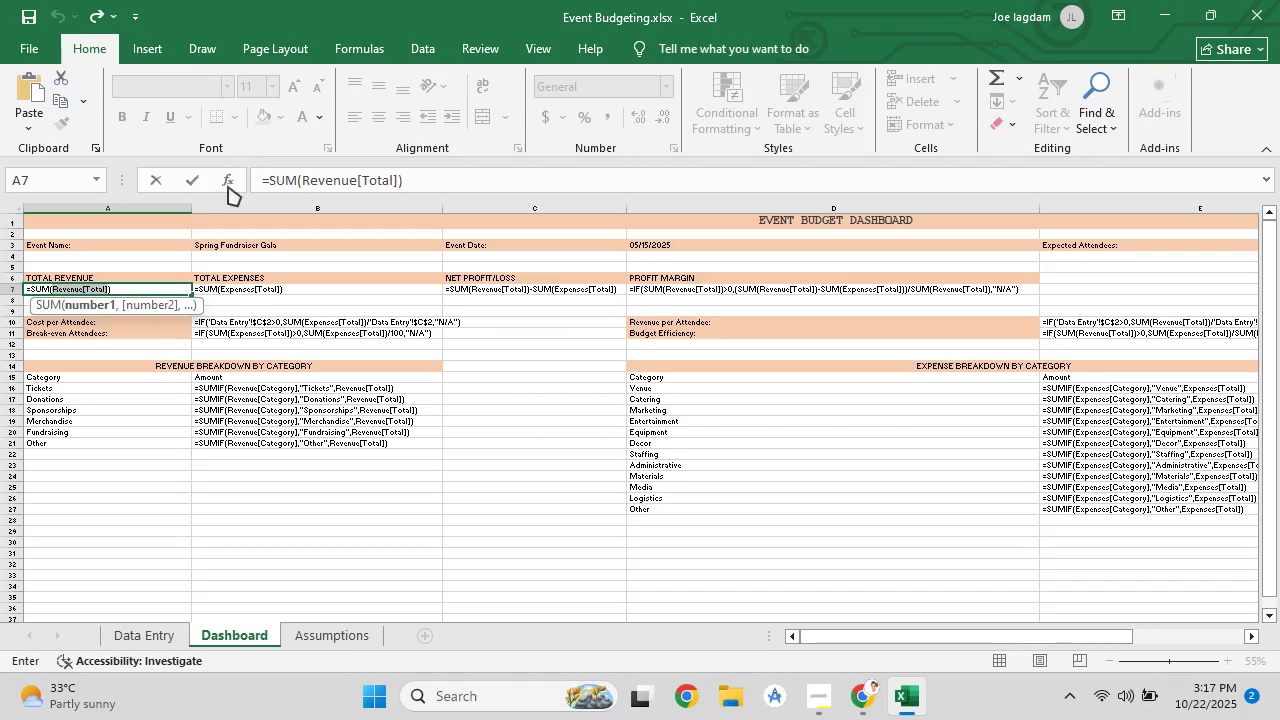 
left_click([193, 182])
 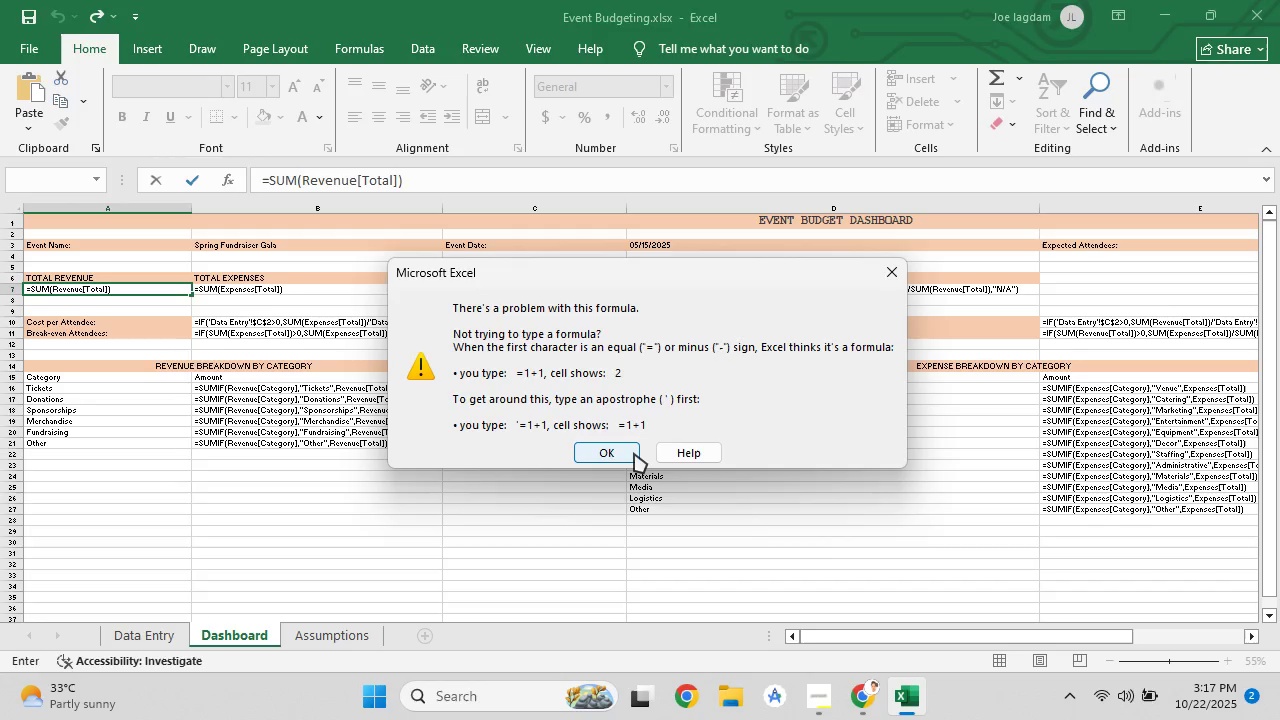 
left_click([634, 453])
 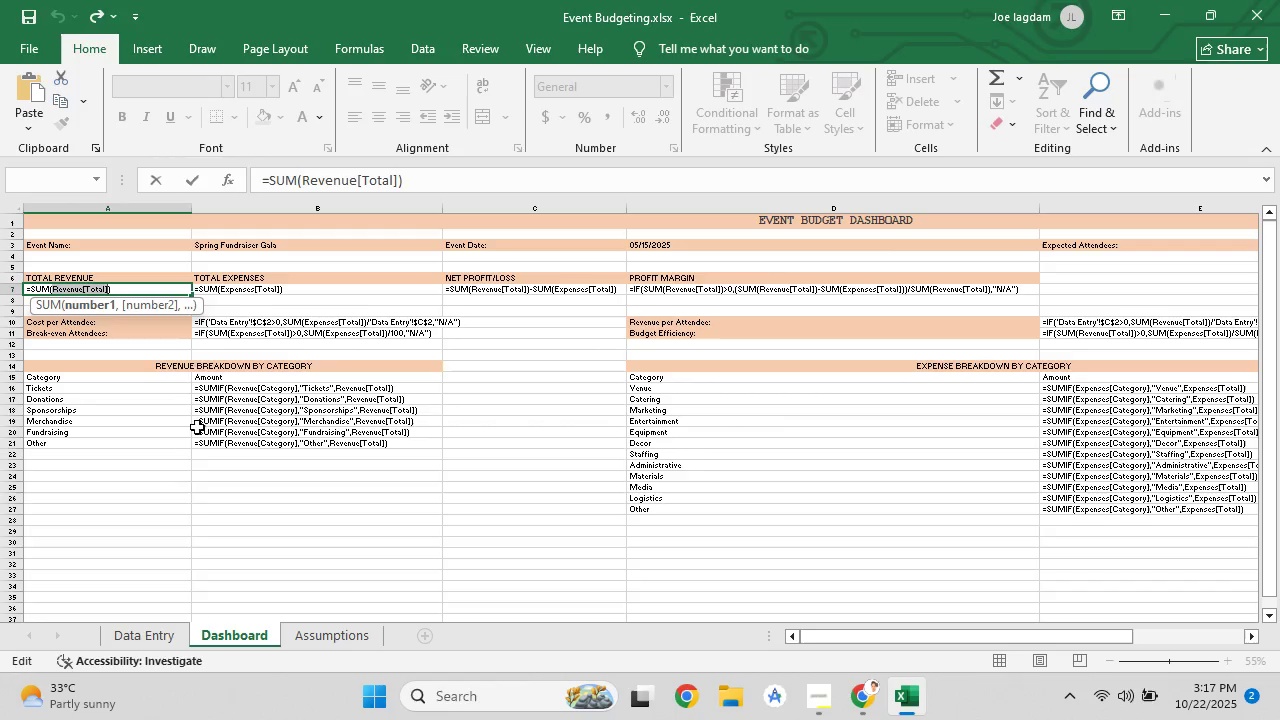 
left_click([170, 451])
 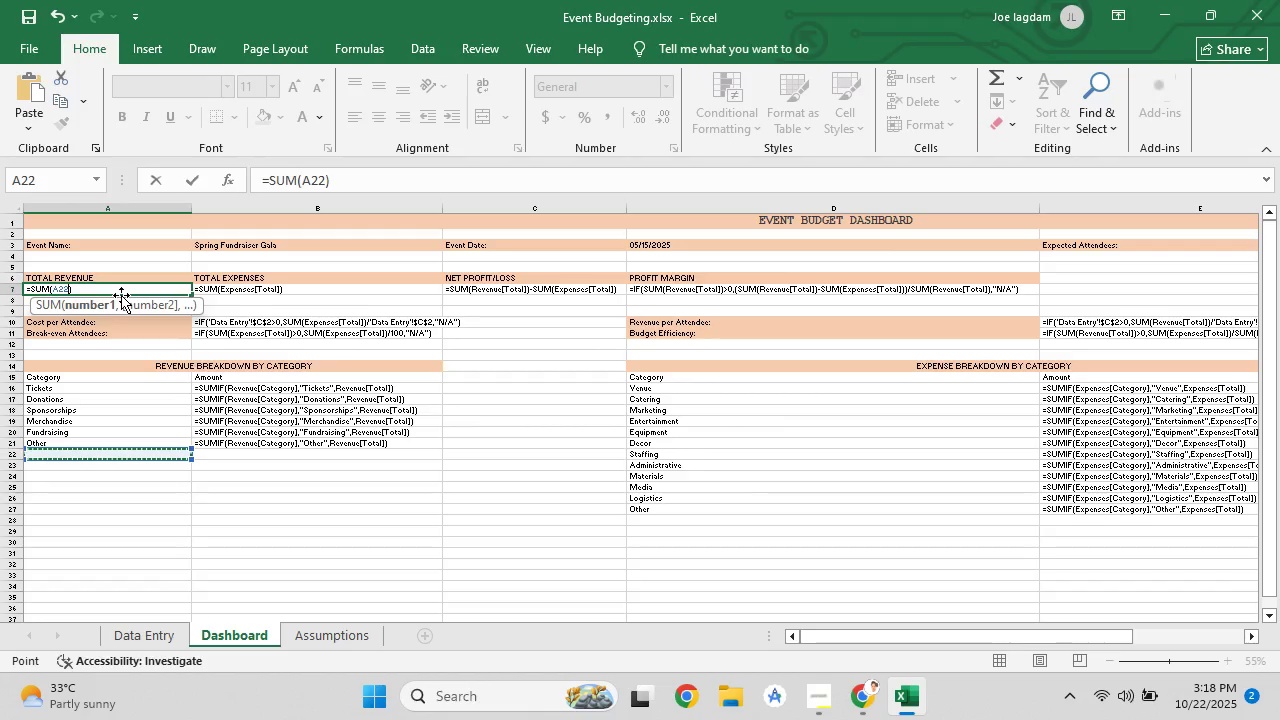 
key(Control+ControlLeft)
 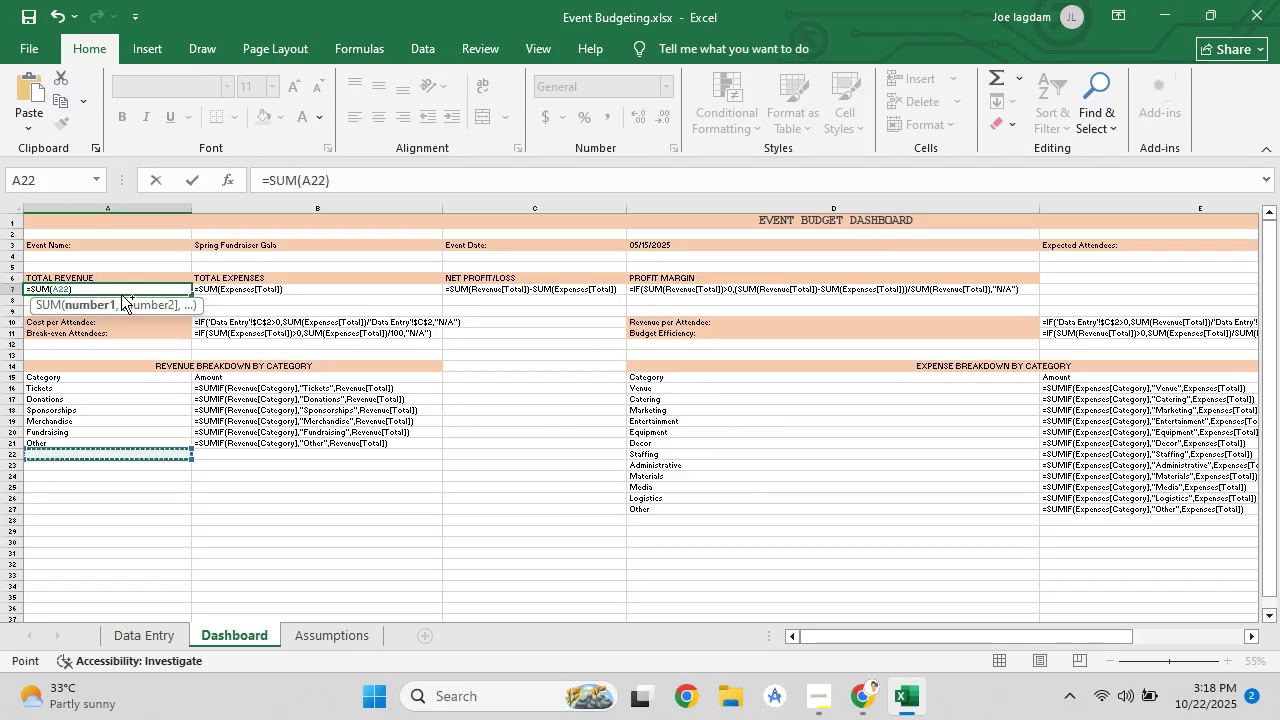 
key(Control+Z)
 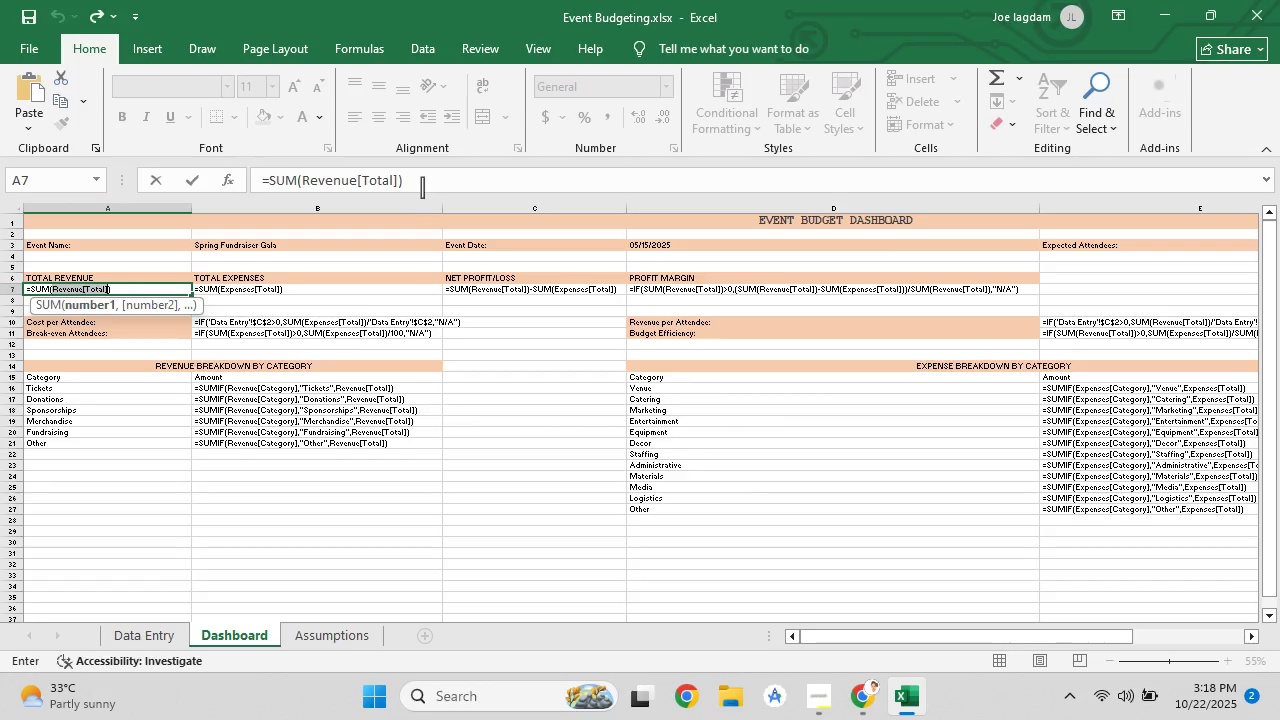 
left_click([425, 186])
 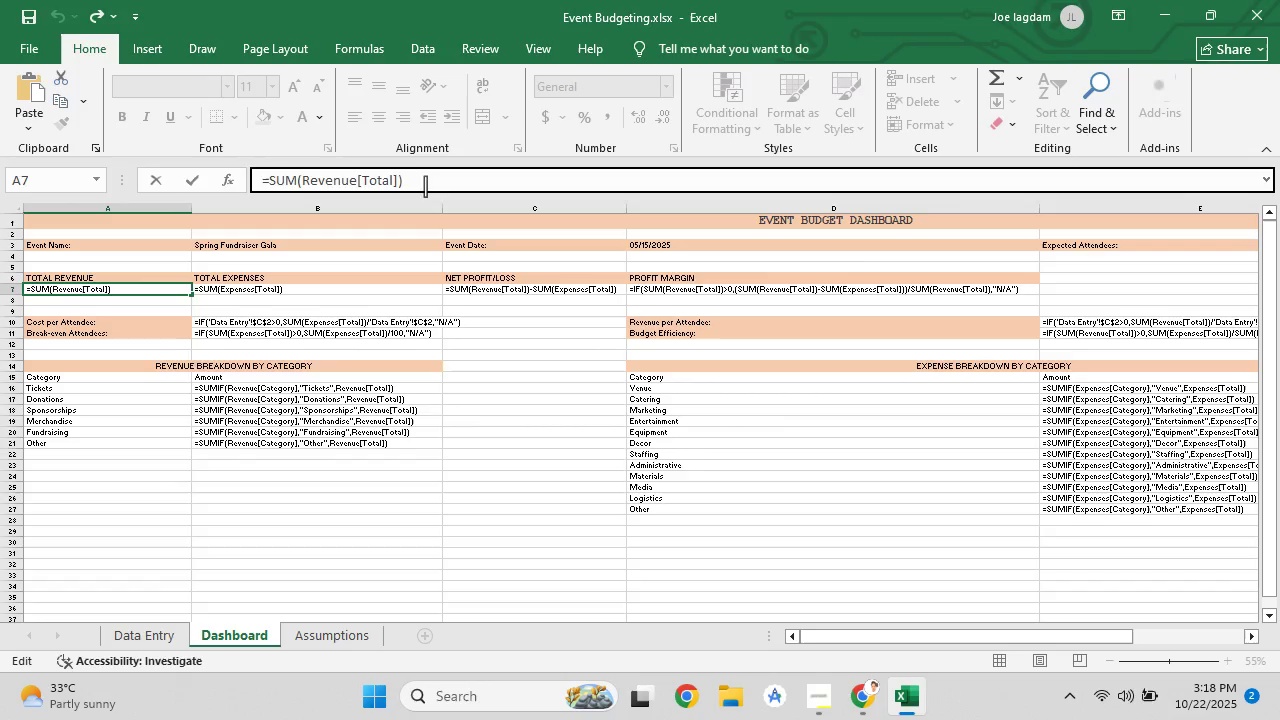 
key(Enter)
 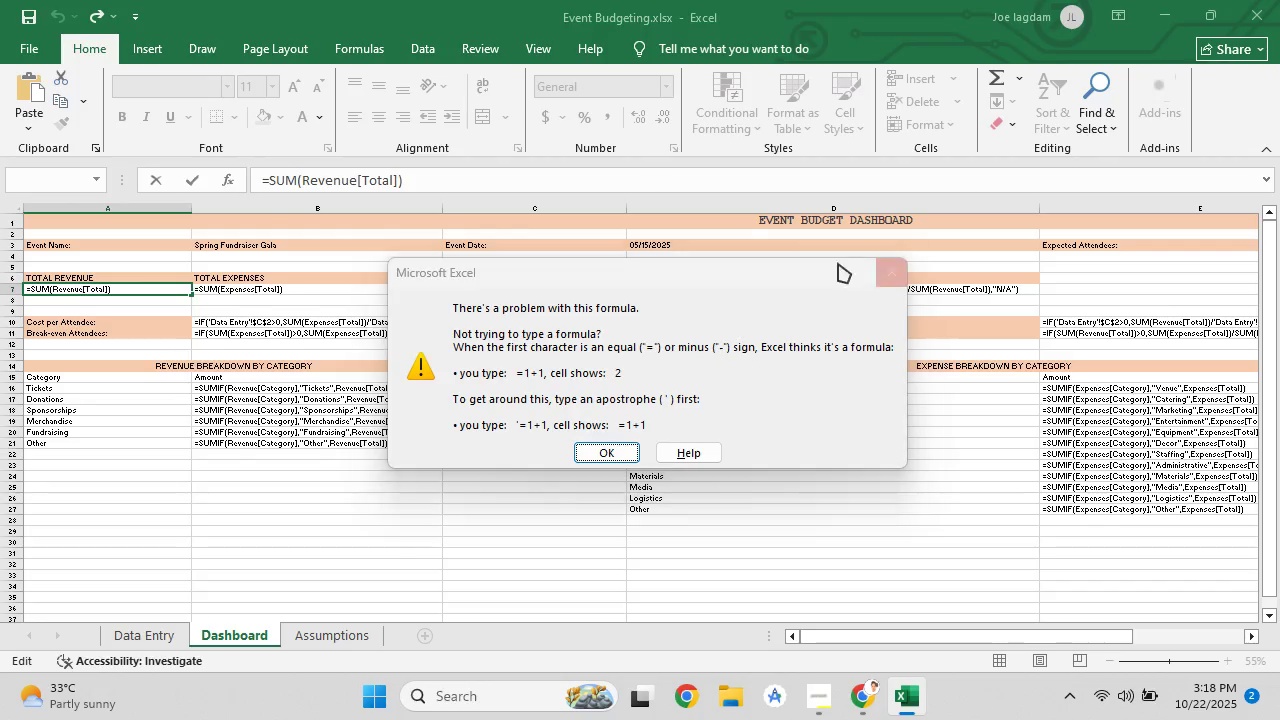 
left_click([520, 175])
 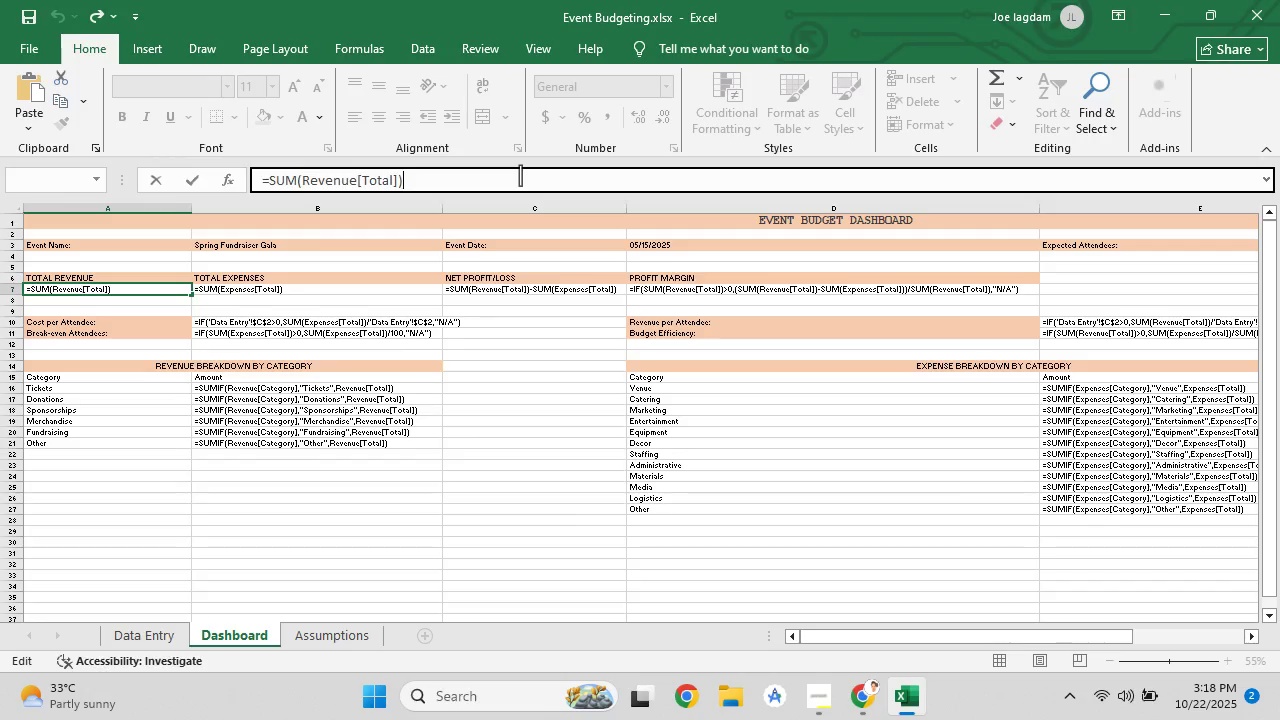 
type(xx)
 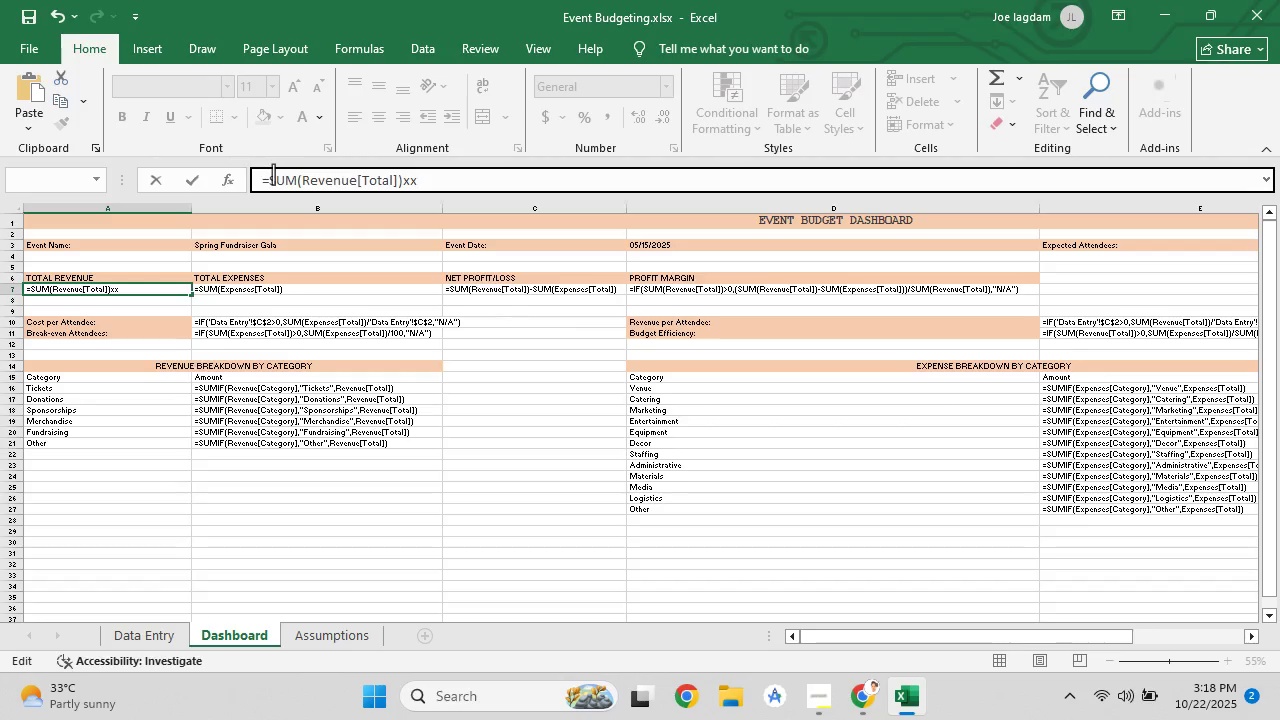 
left_click([273, 174])
 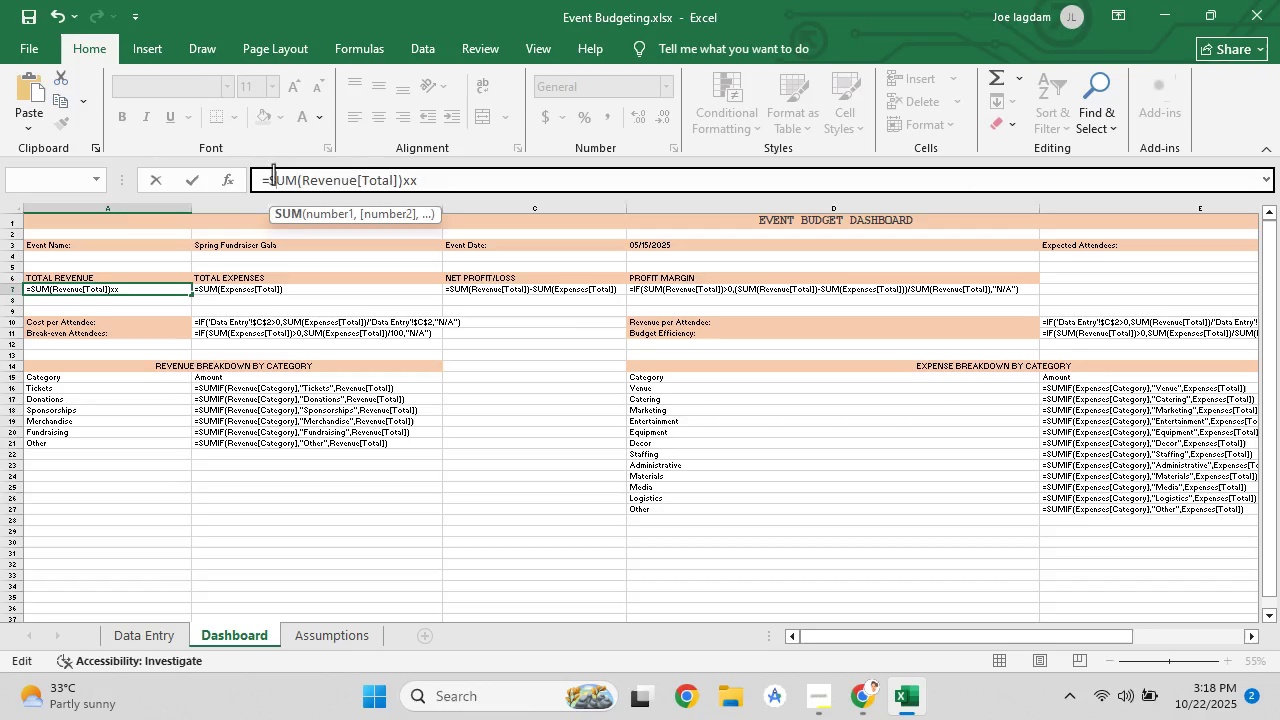 
key(Backspace)
 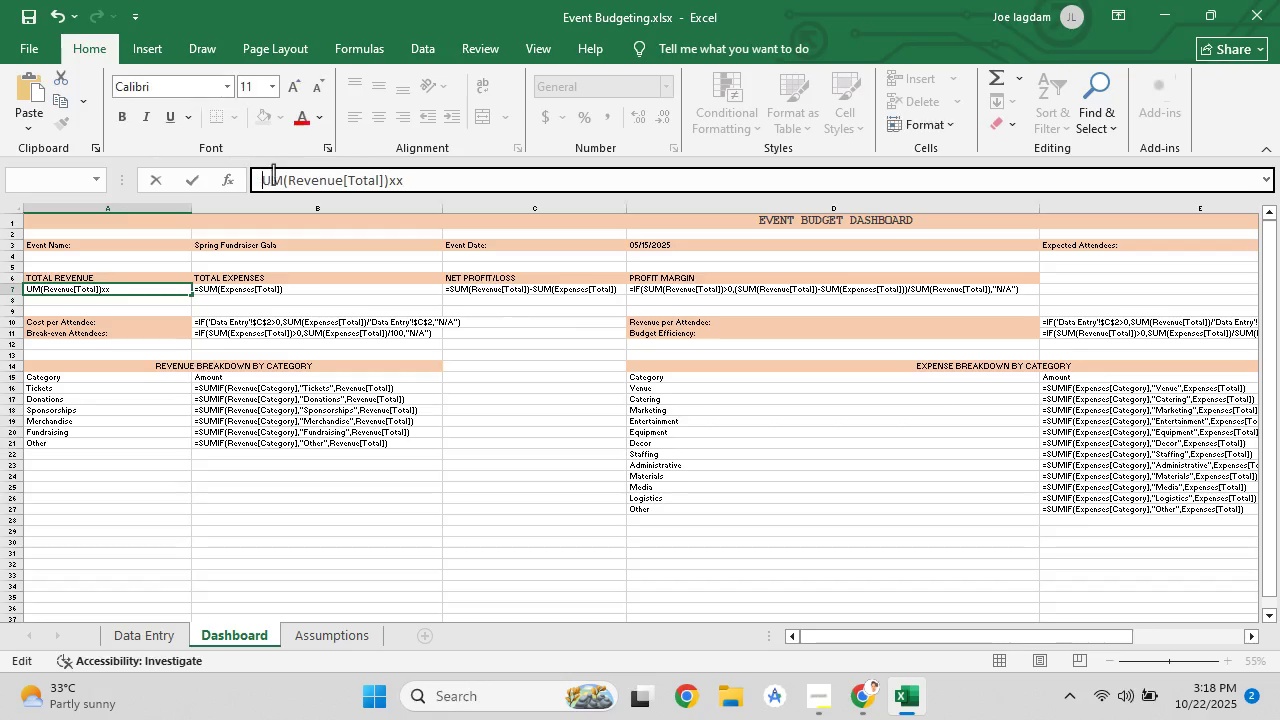 
key(Backspace)
 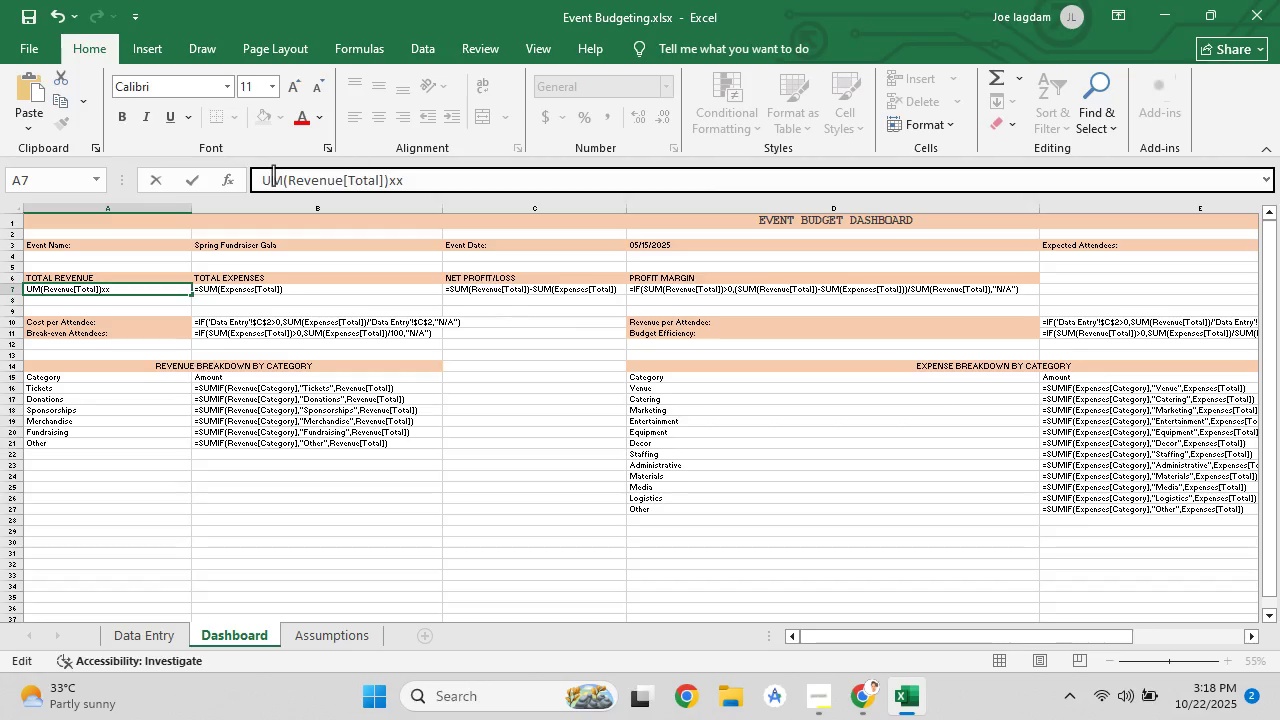 
key(Enter)
 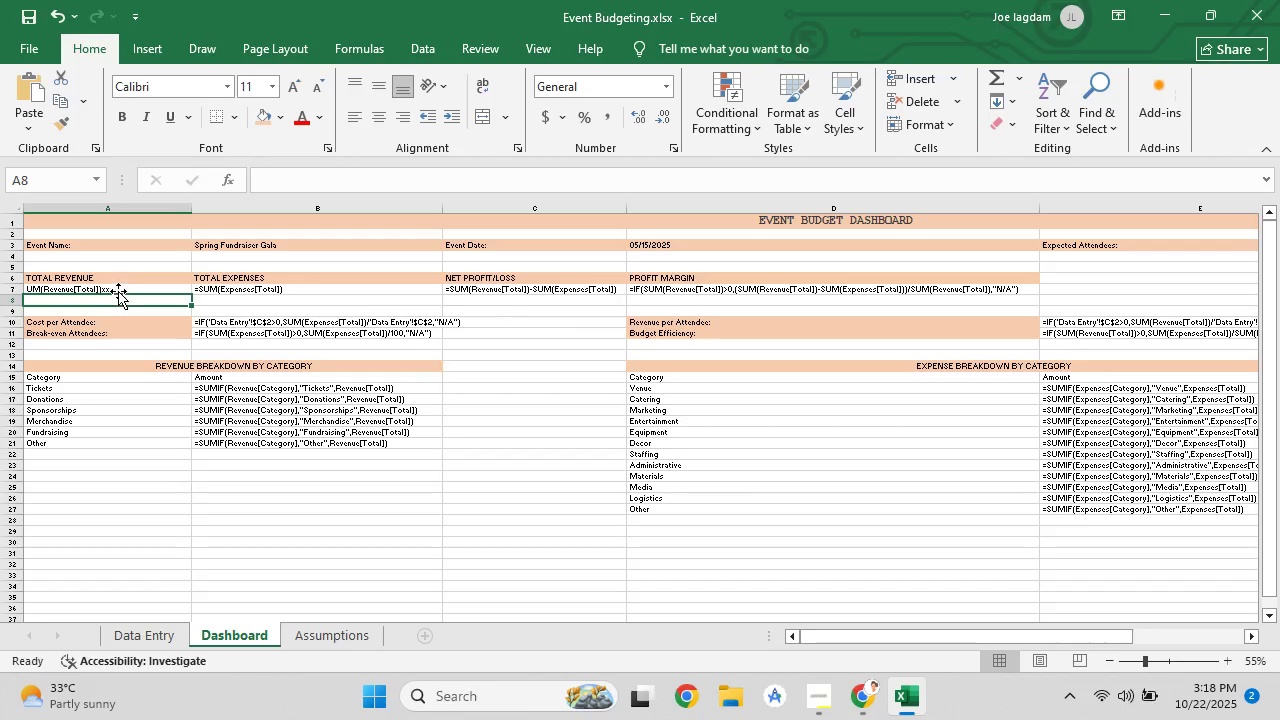 
left_click([118, 290])
 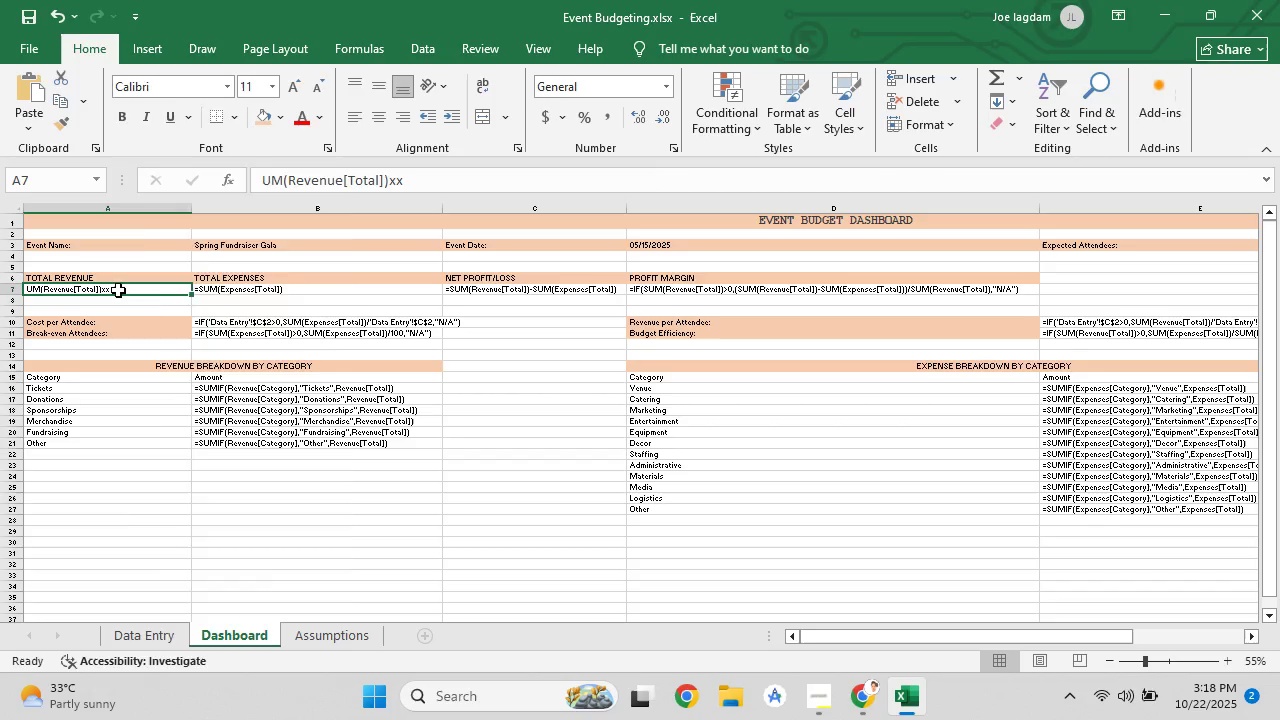 
right_click([118, 290])
 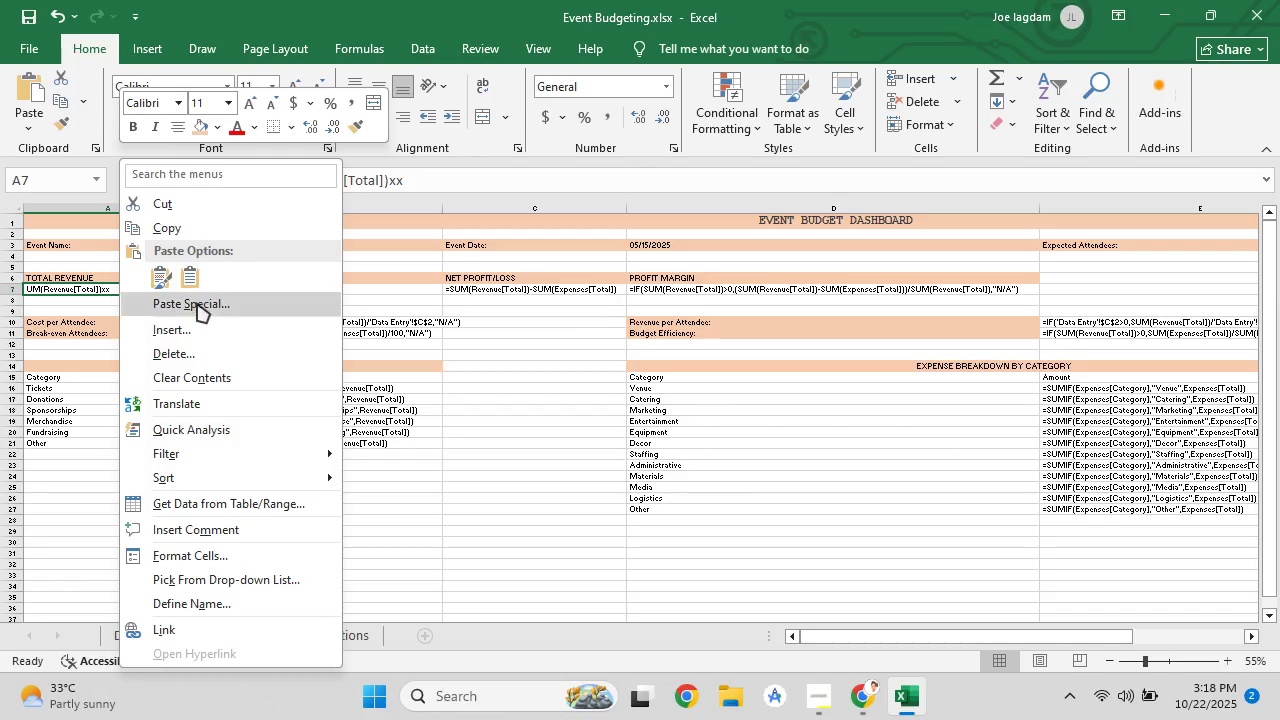 
left_click([197, 303])
 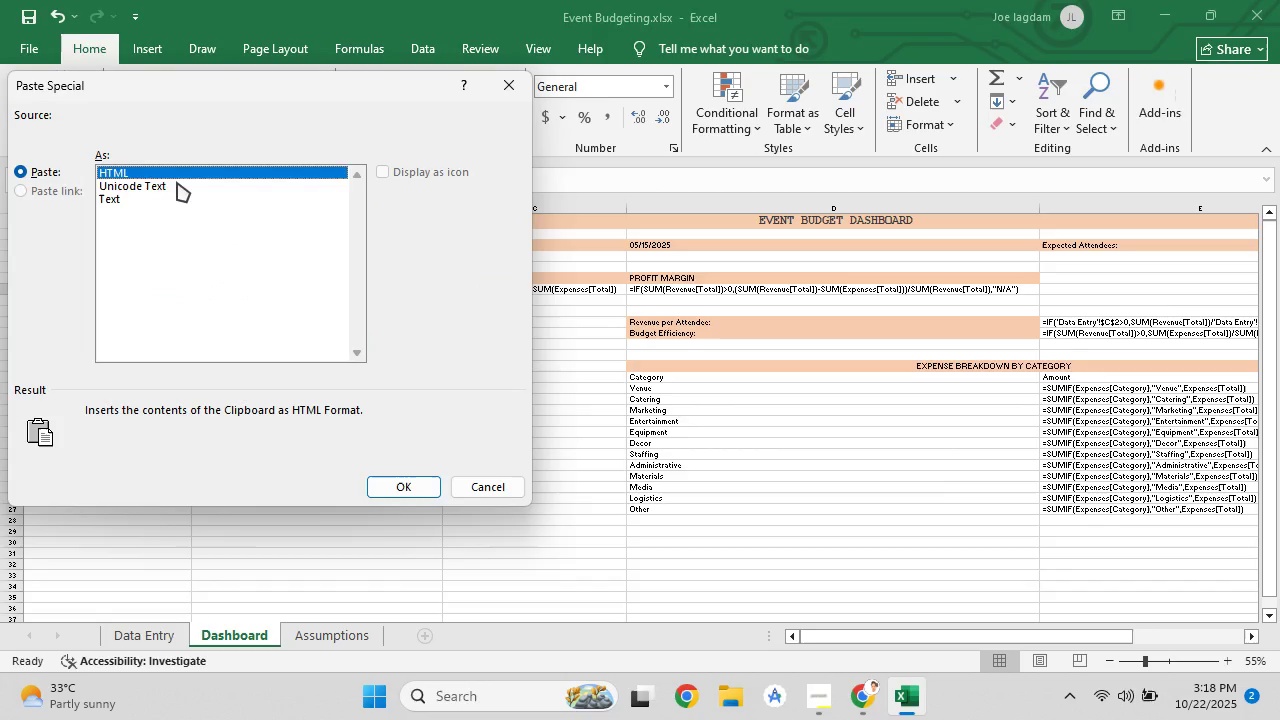 
left_click([177, 182])
 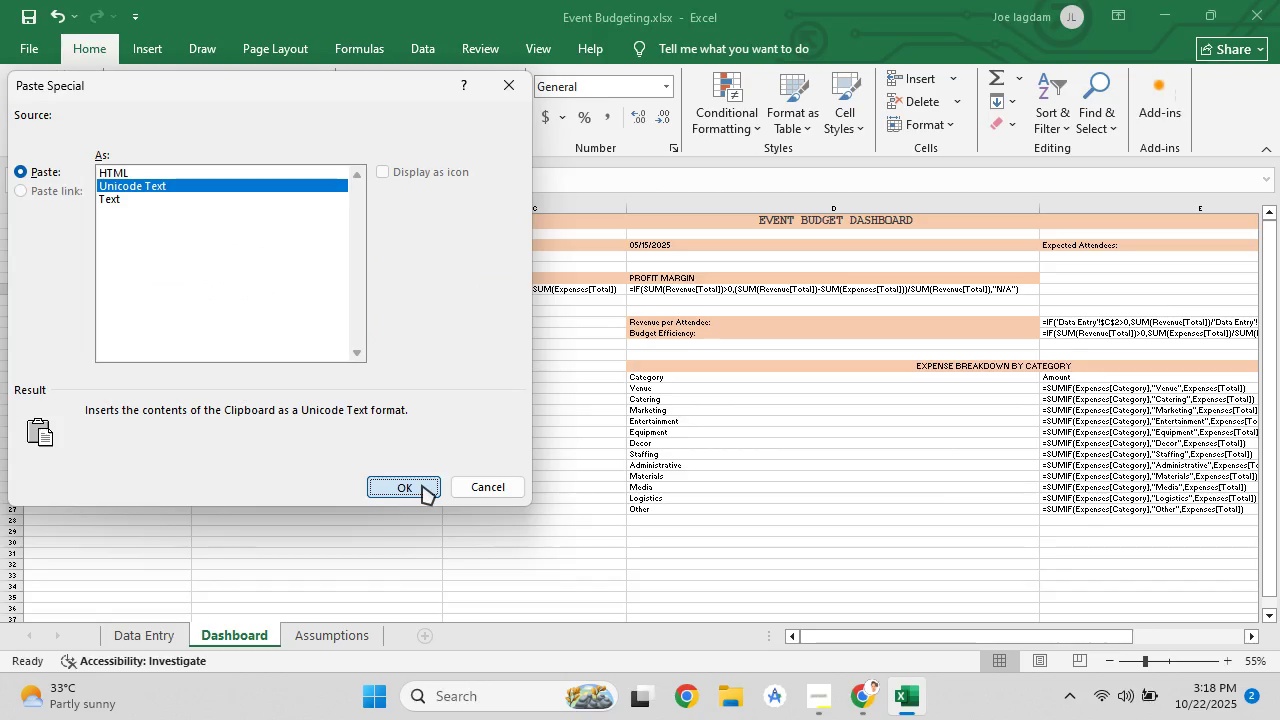 
left_click([422, 485])
 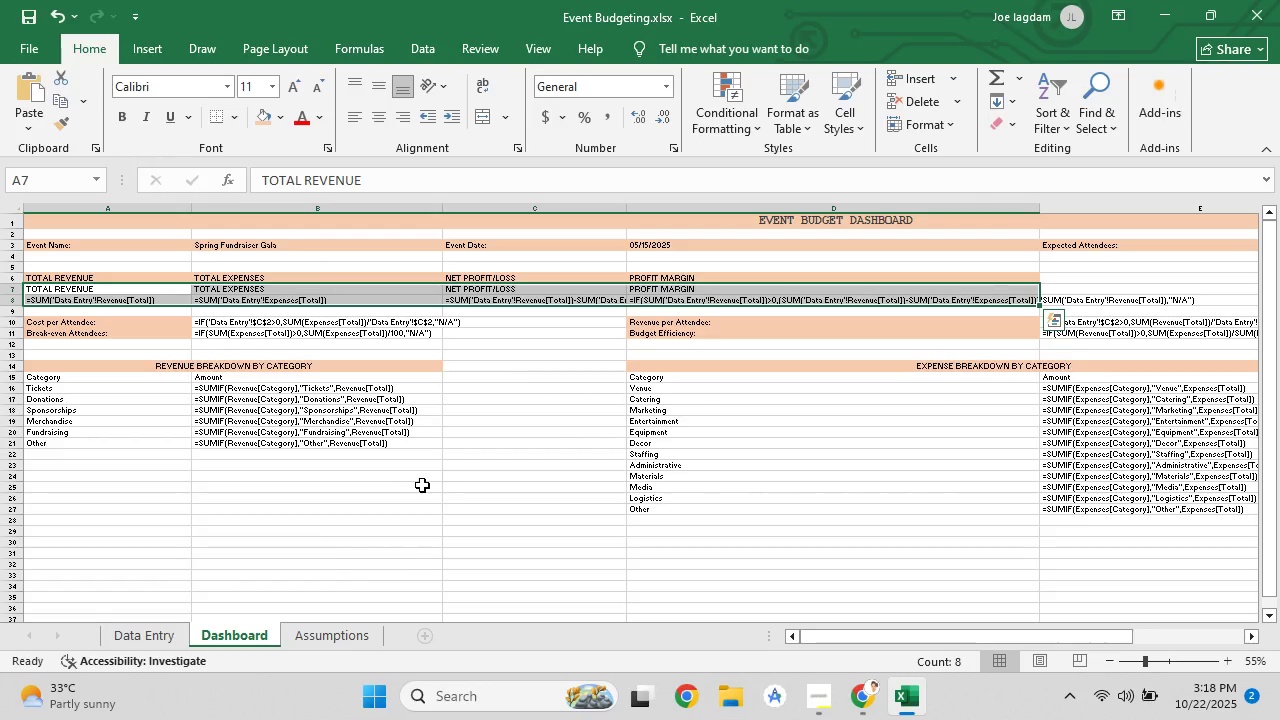 
wait(8.09)
 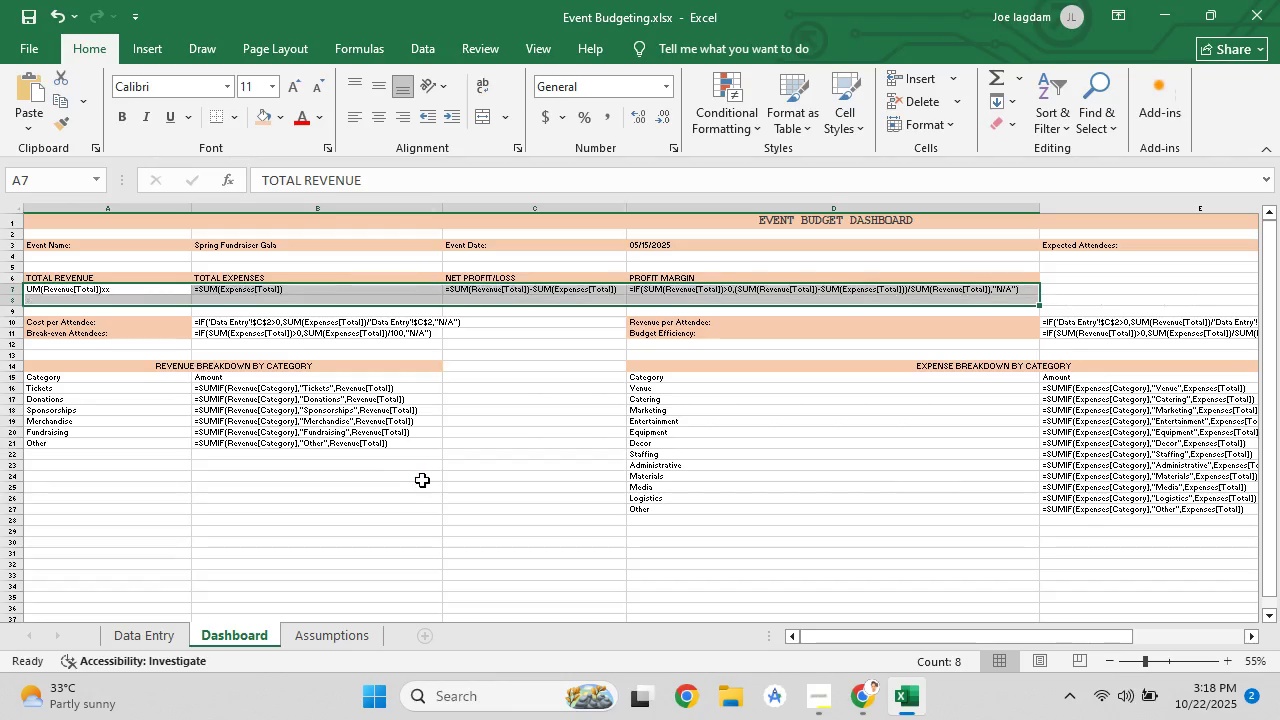 
key(Control+Z)
 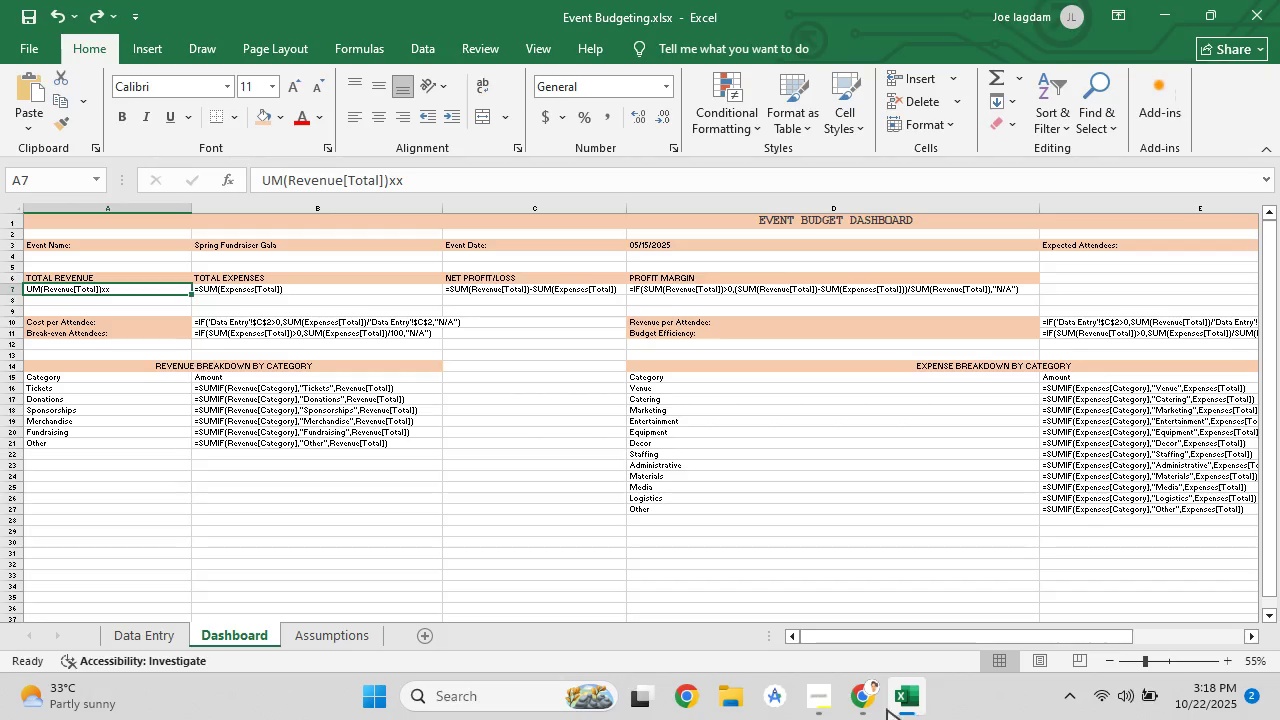 
left_click([853, 706])
 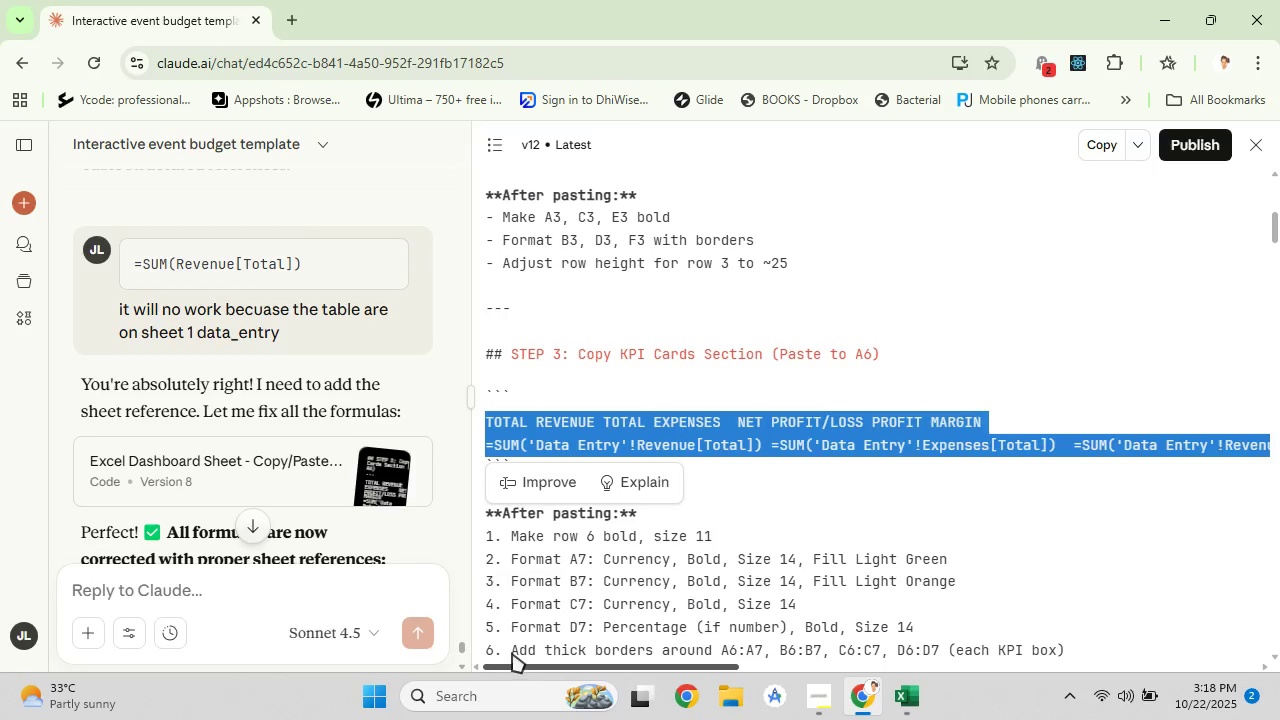 
left_click([572, 436])
 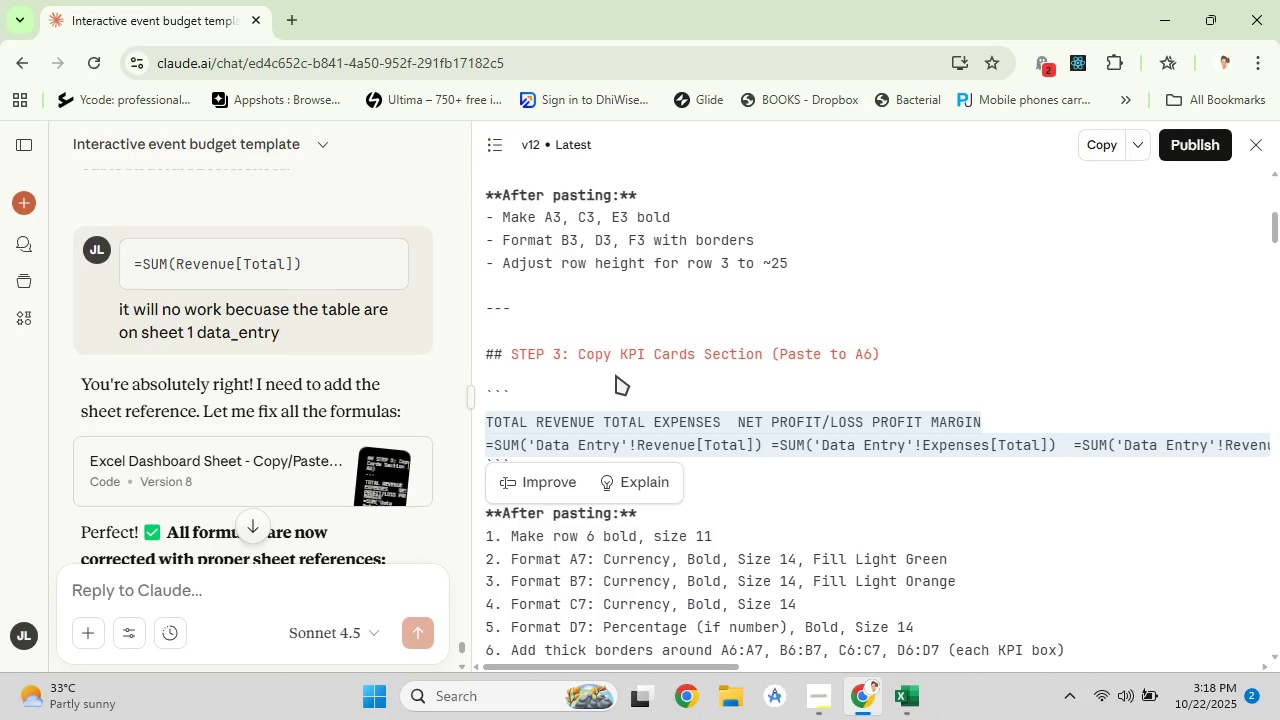 
left_click([618, 371])
 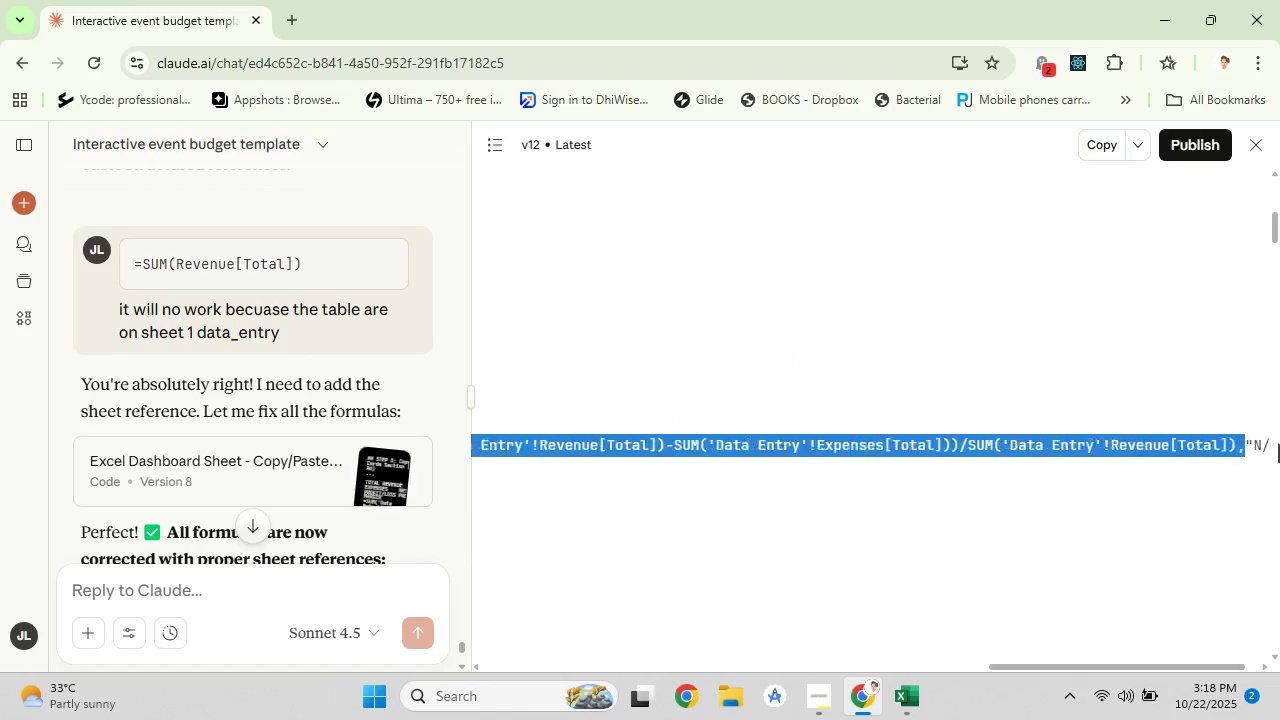 
right_click([1201, 440])
 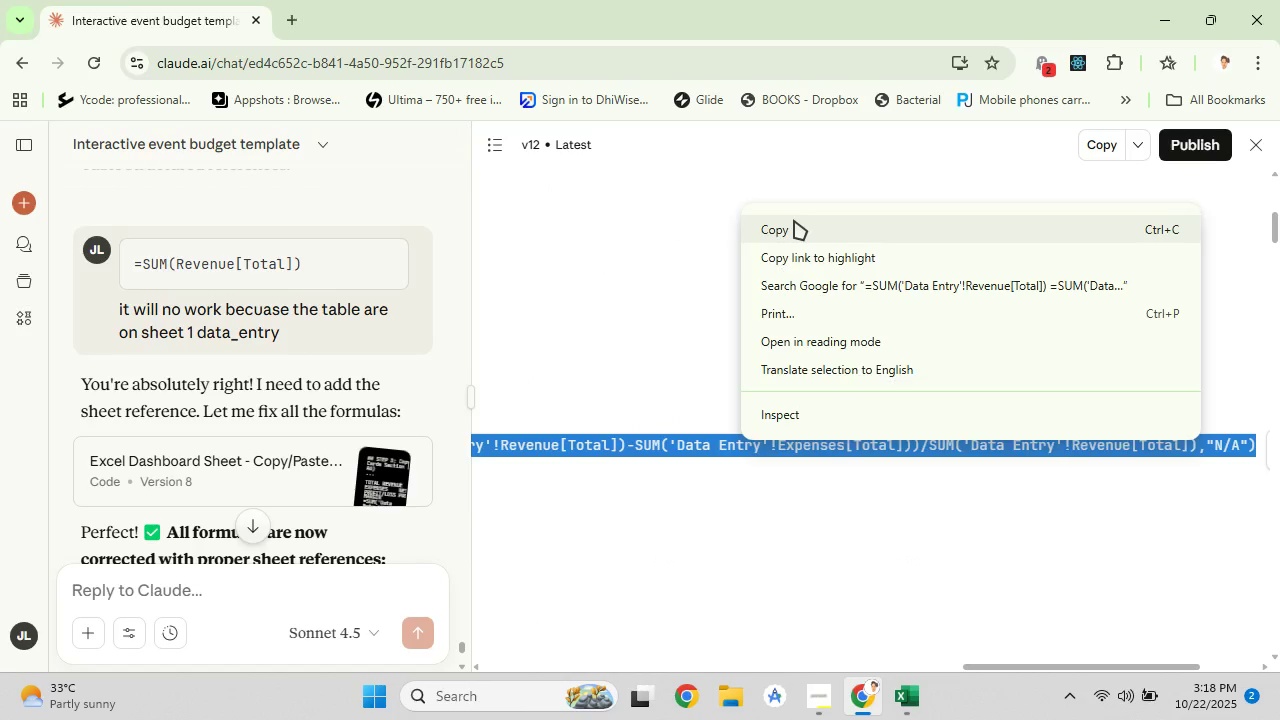 
left_click([794, 220])
 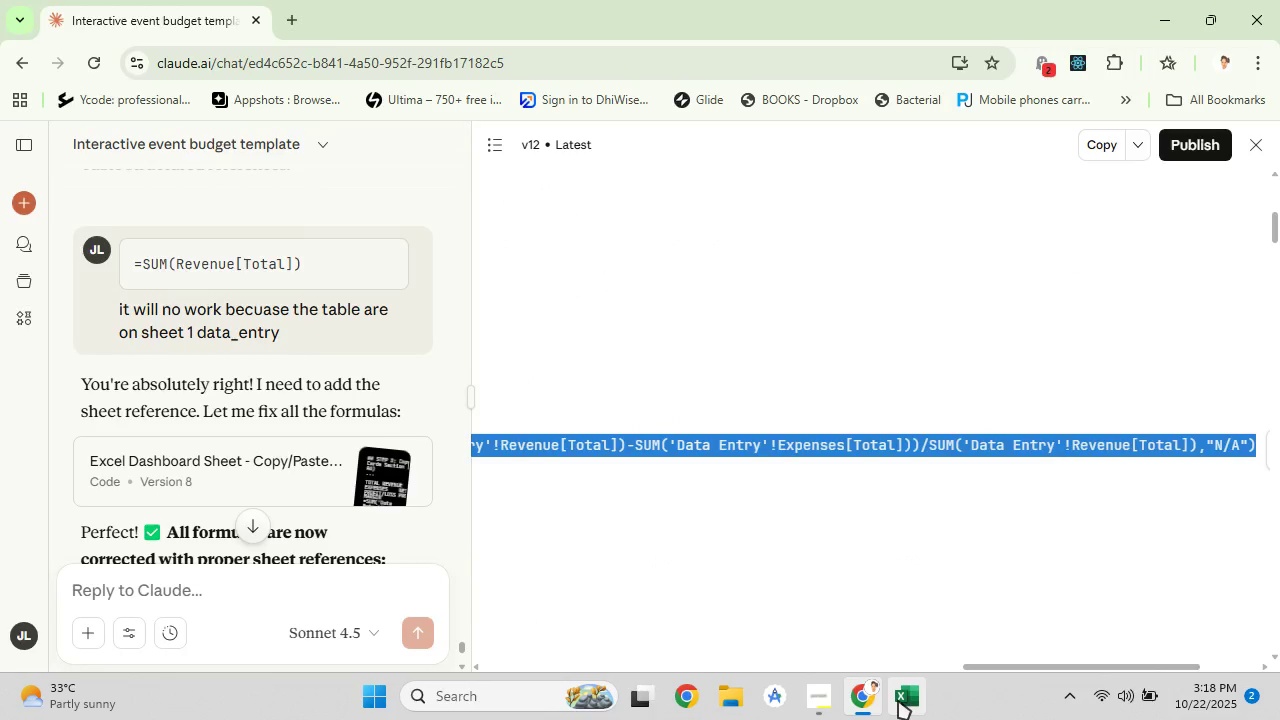 
left_click([898, 700])
 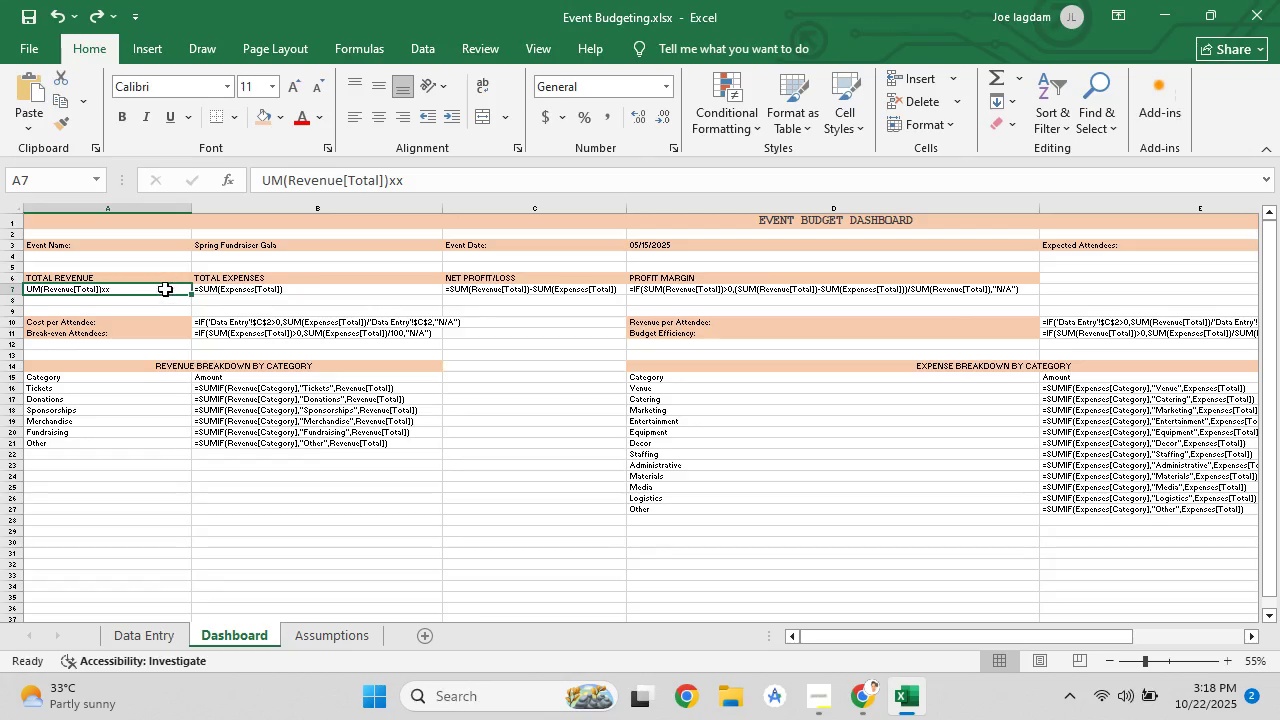 
right_click([165, 289])
 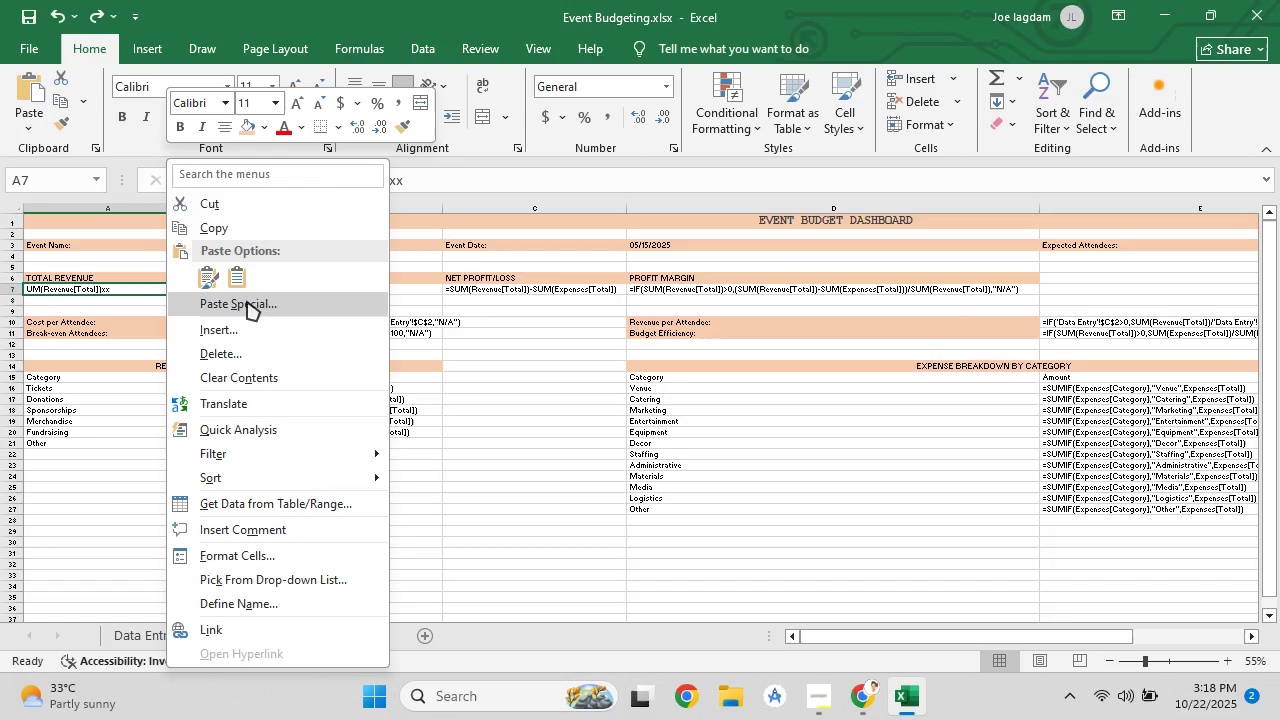 
left_click([248, 303])
 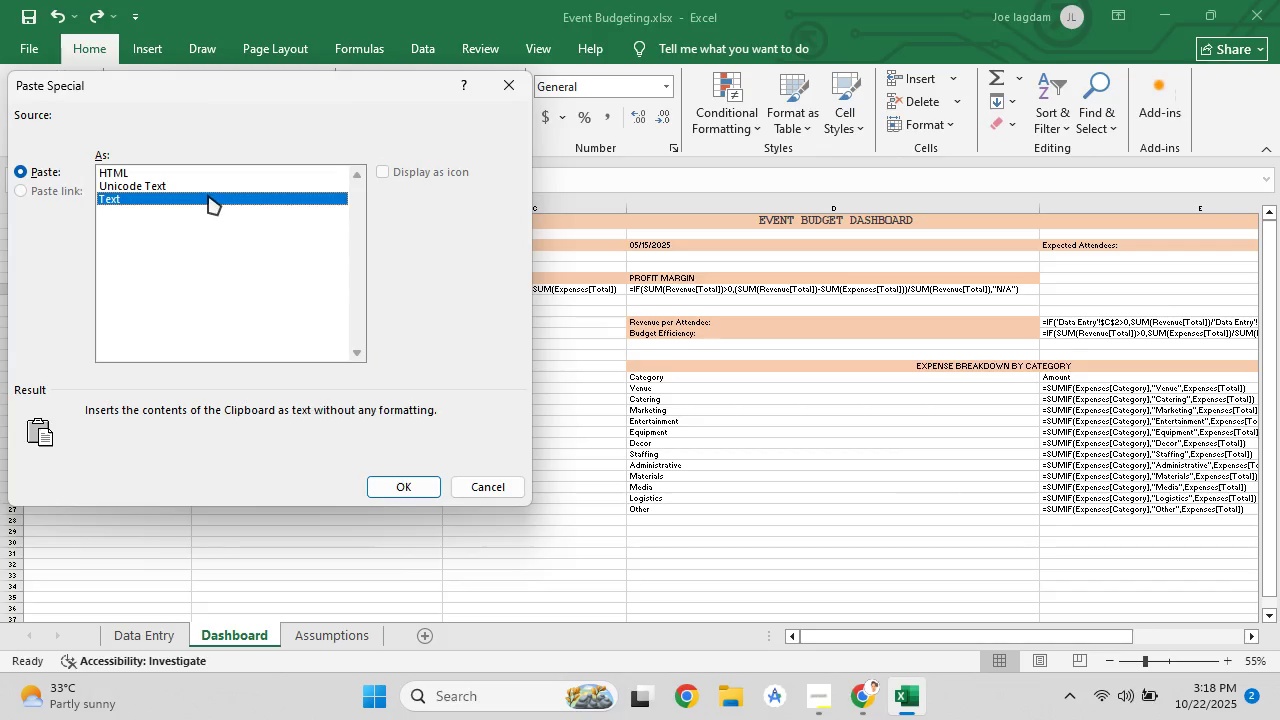 
double_click([207, 188])
 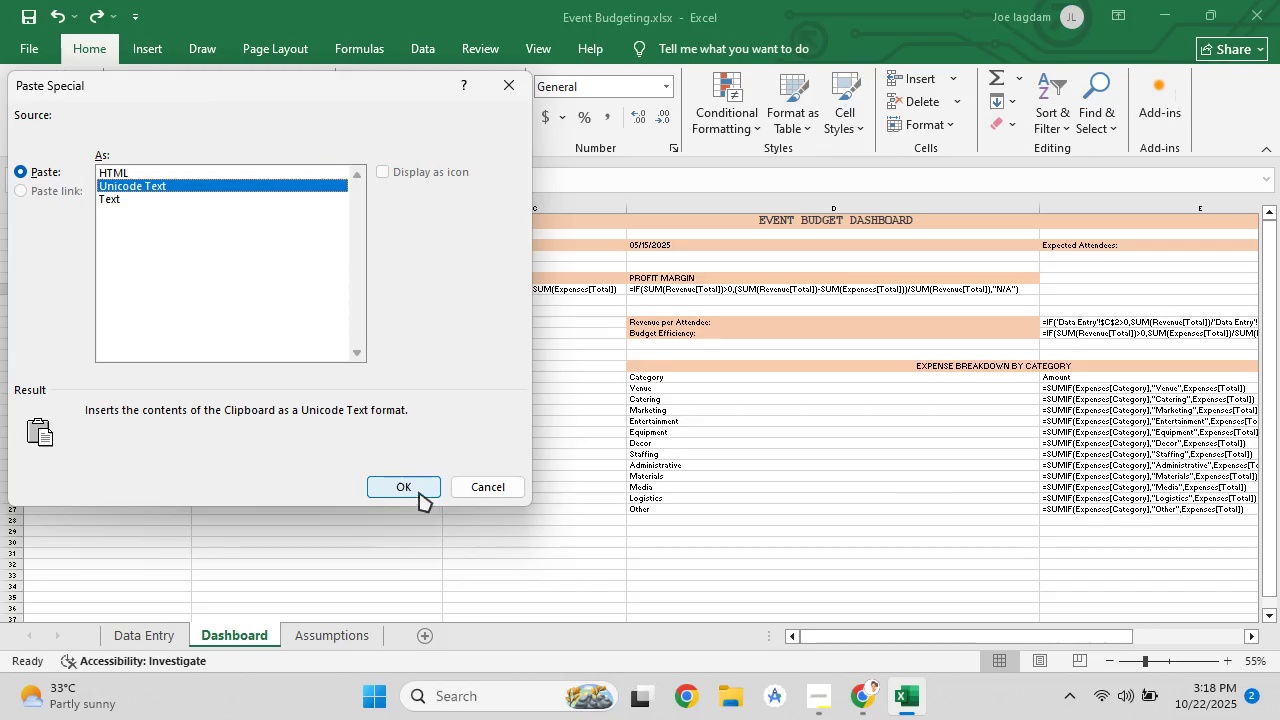 
left_click([416, 486])
 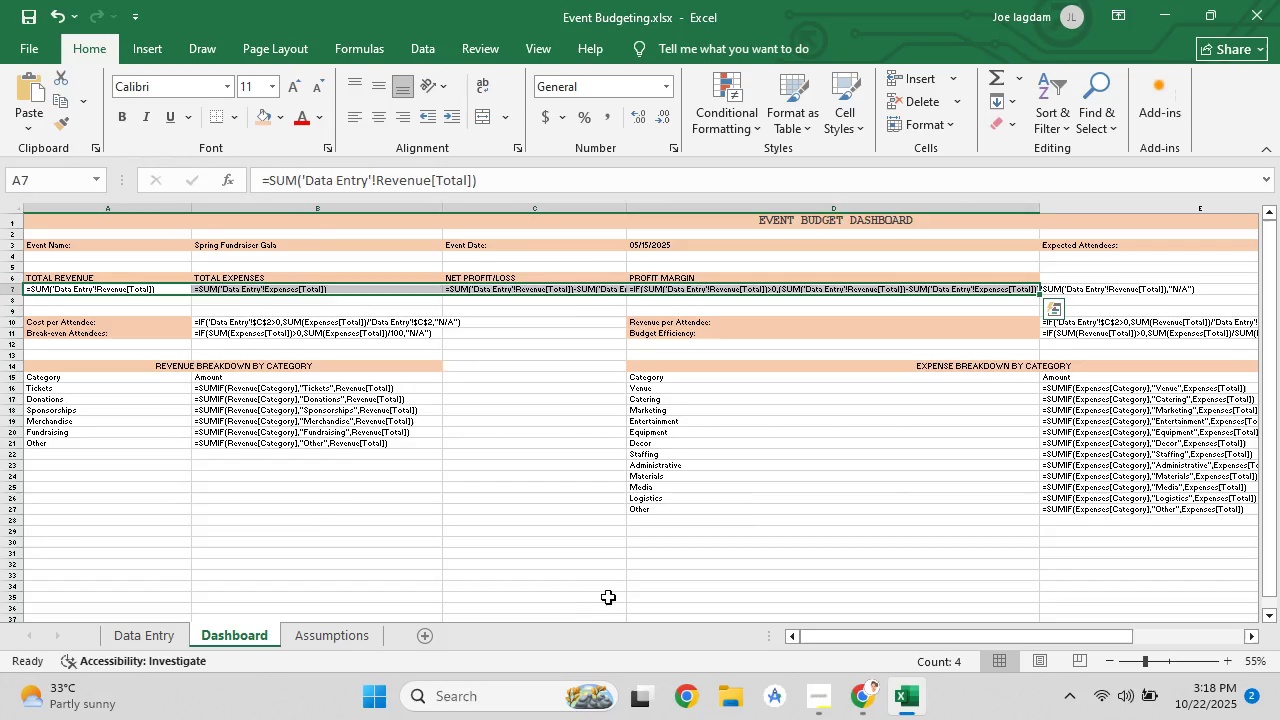 
left_click([608, 597])
 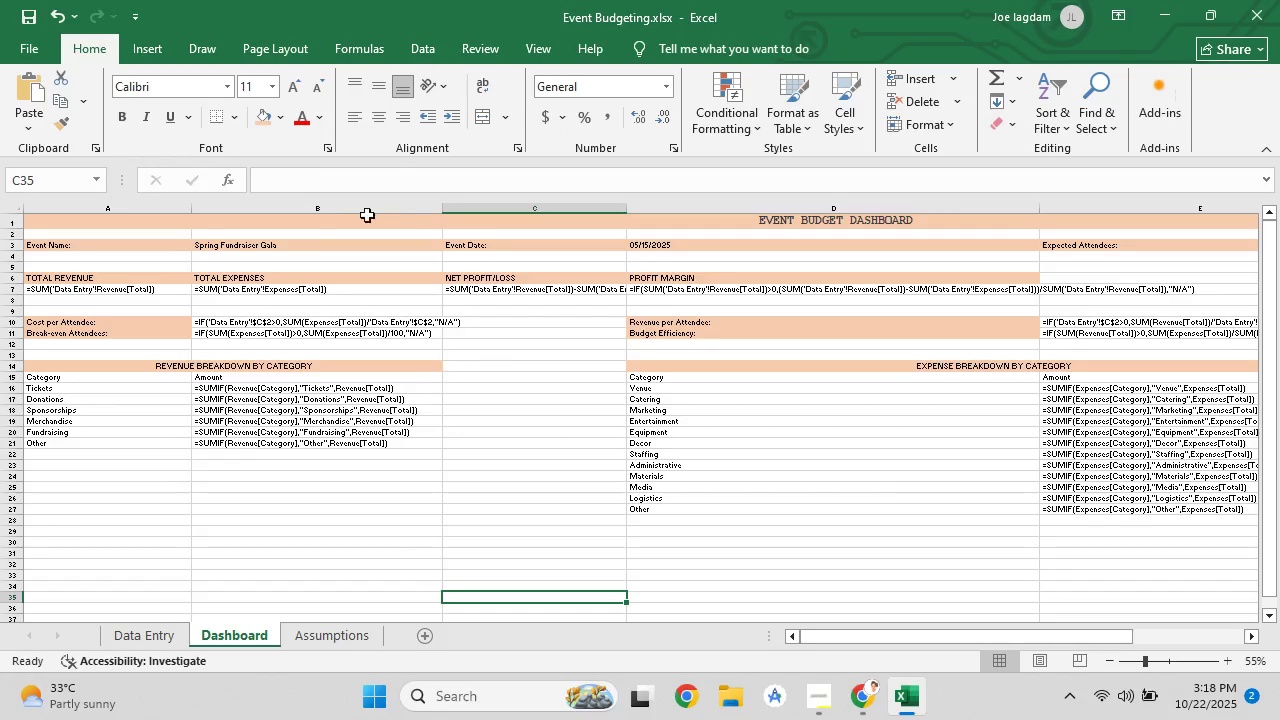 
left_click([108, 290])
 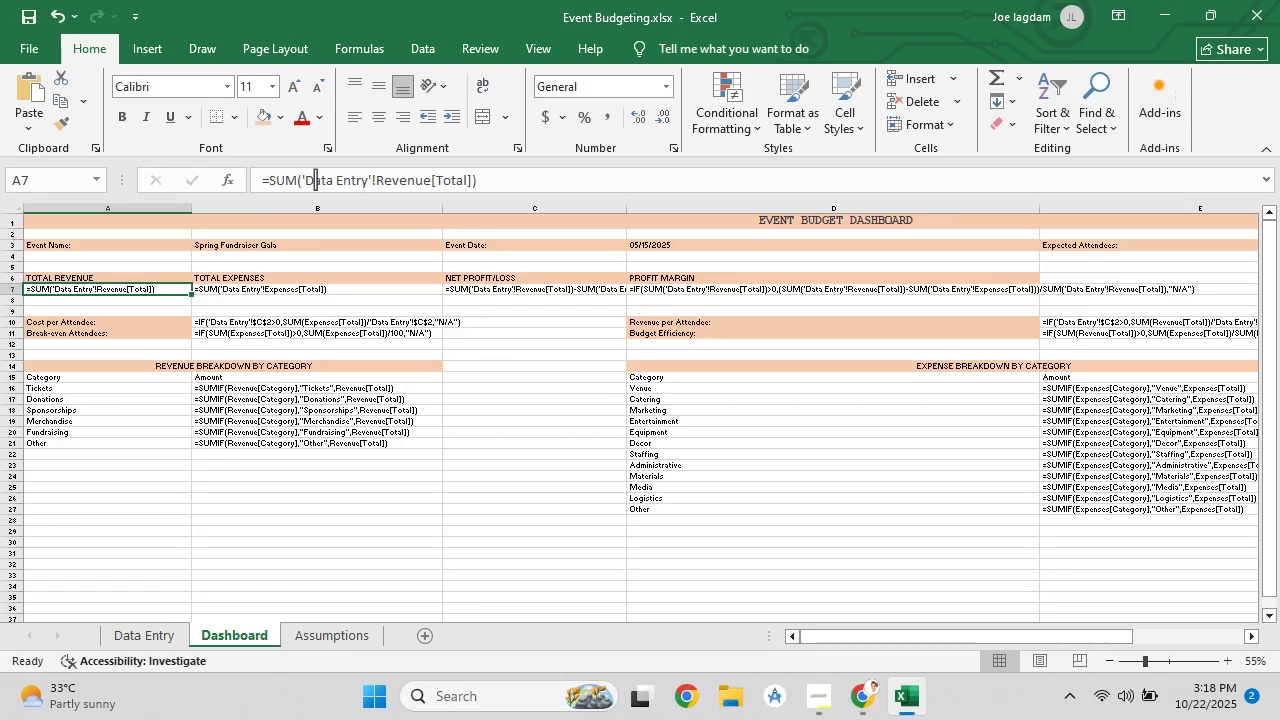 
left_click([315, 179])
 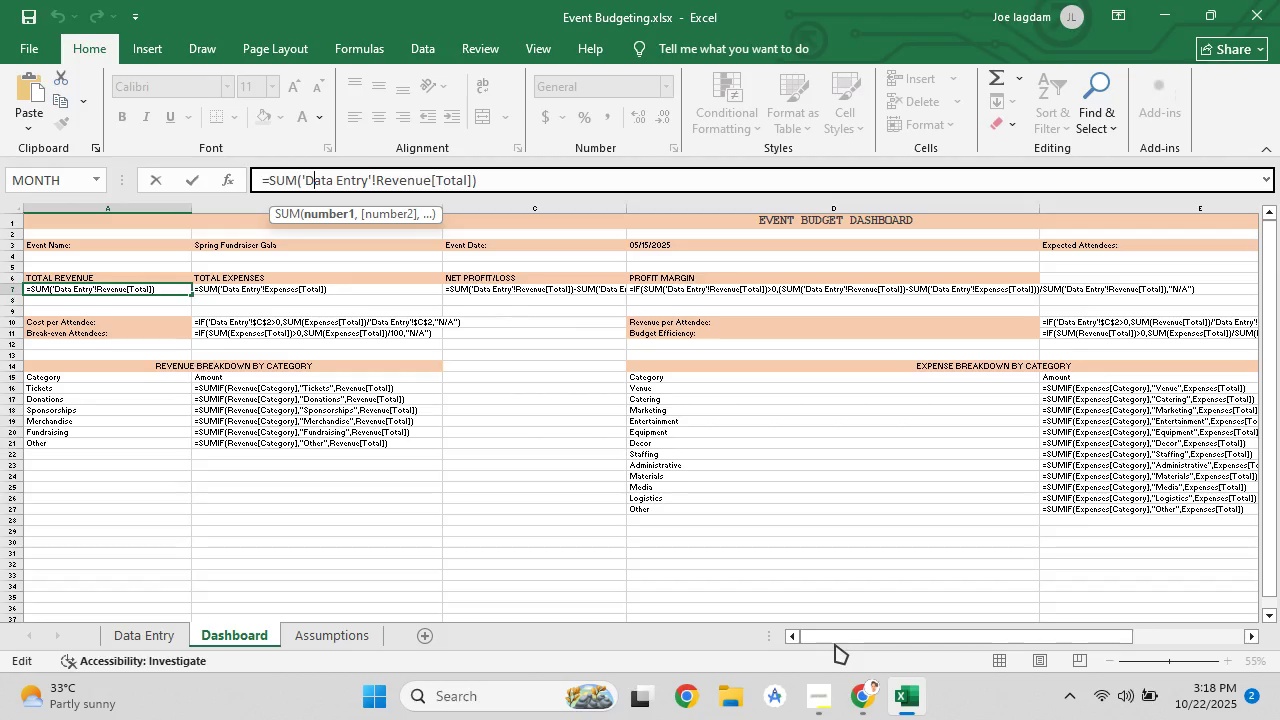 
wait(6.12)
 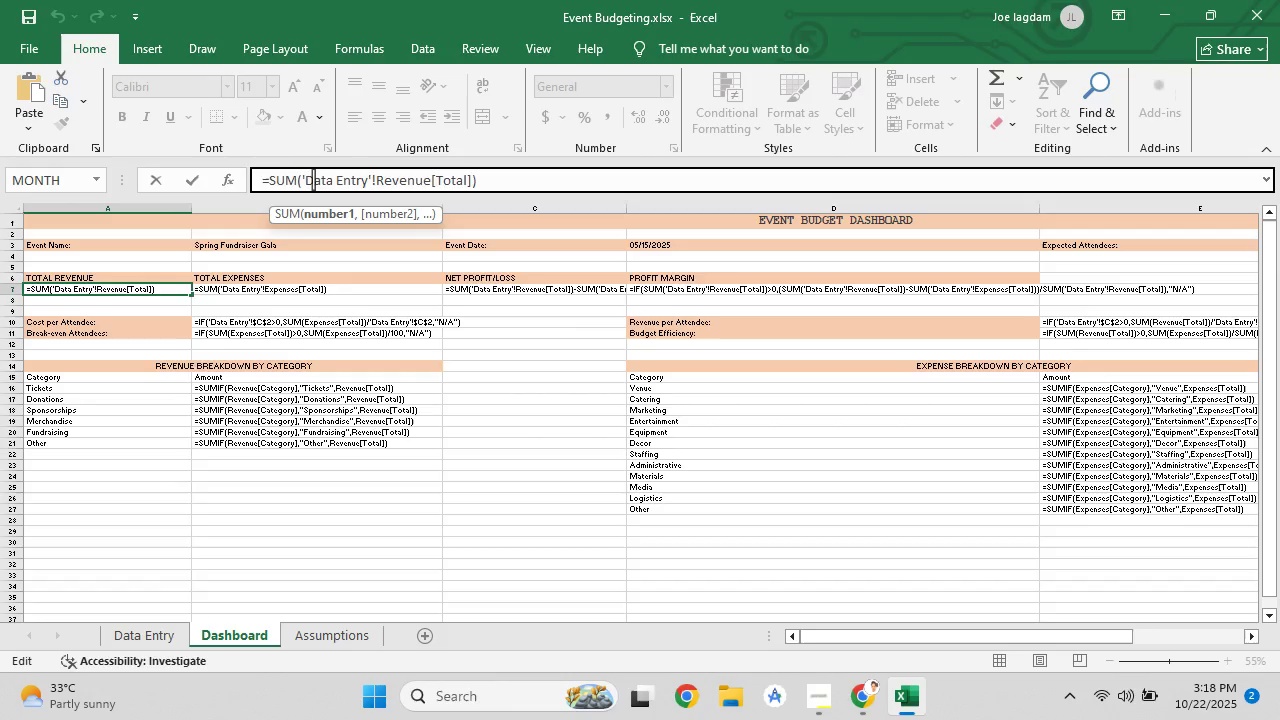 
left_click([862, 710])
 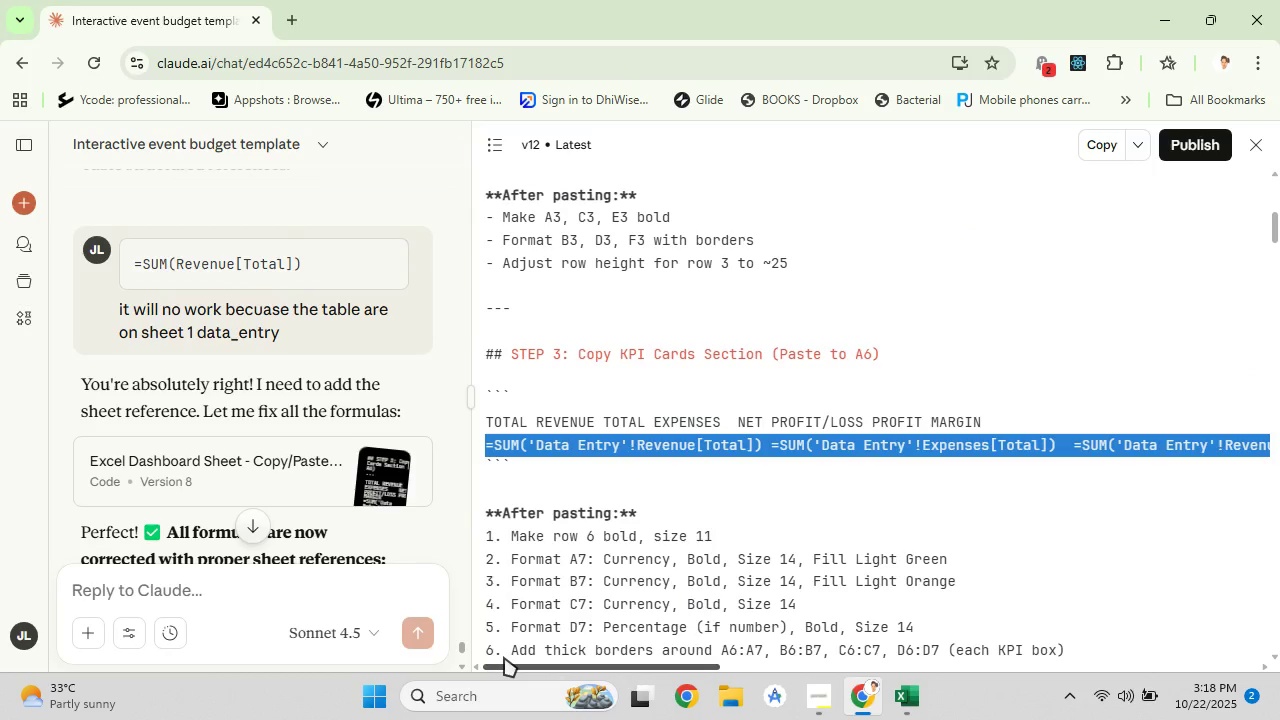 
wait(5.8)
 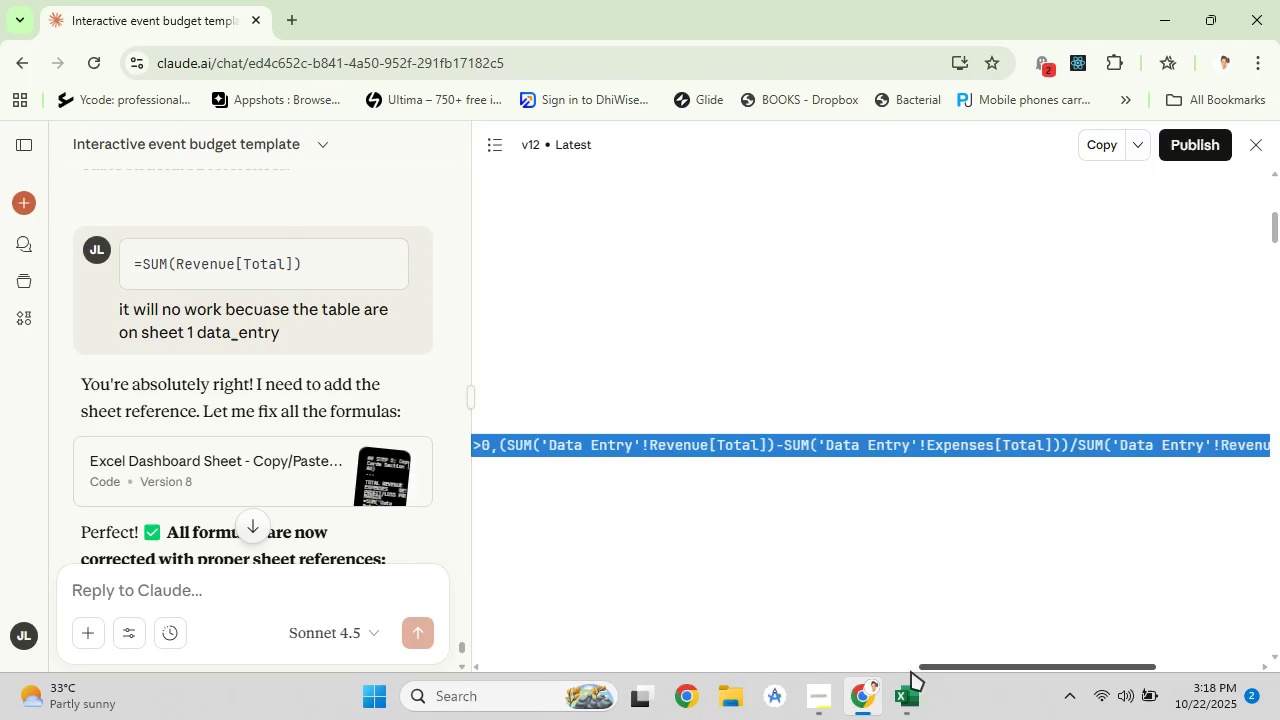 
scroll: coordinate [536, 594], scroll_direction: down, amount: 6.0
 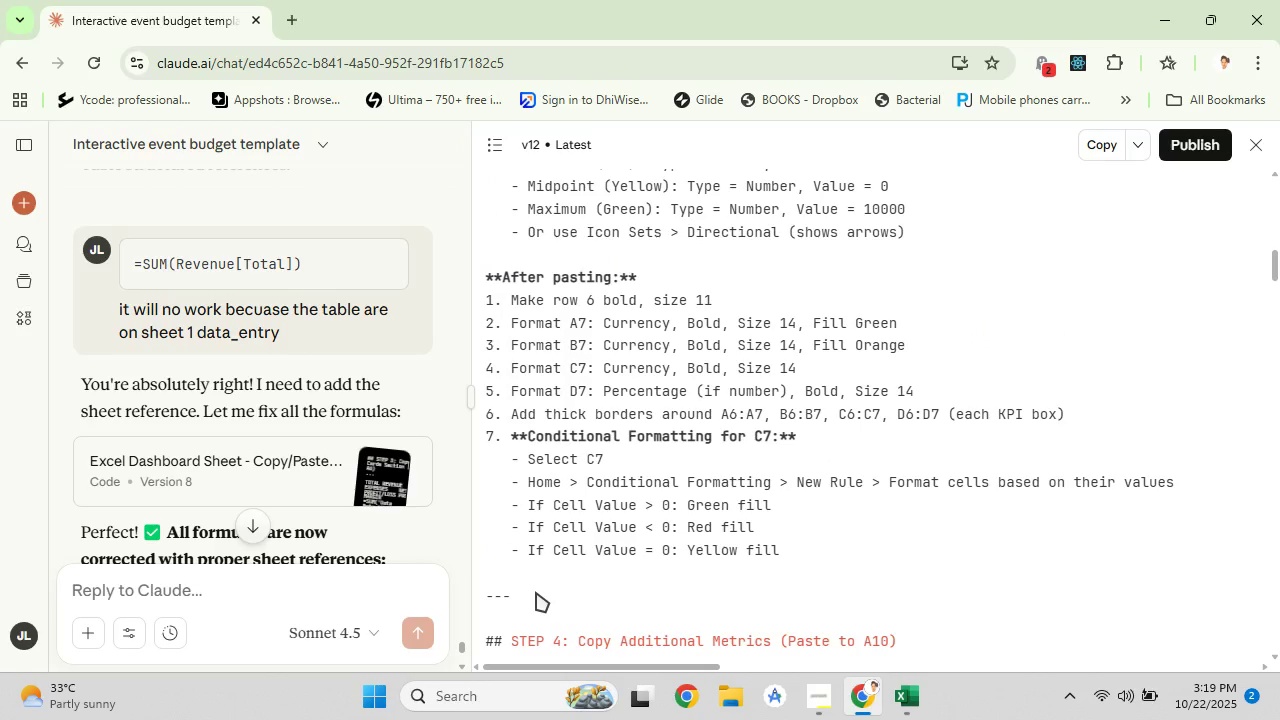 
wait(16.46)
 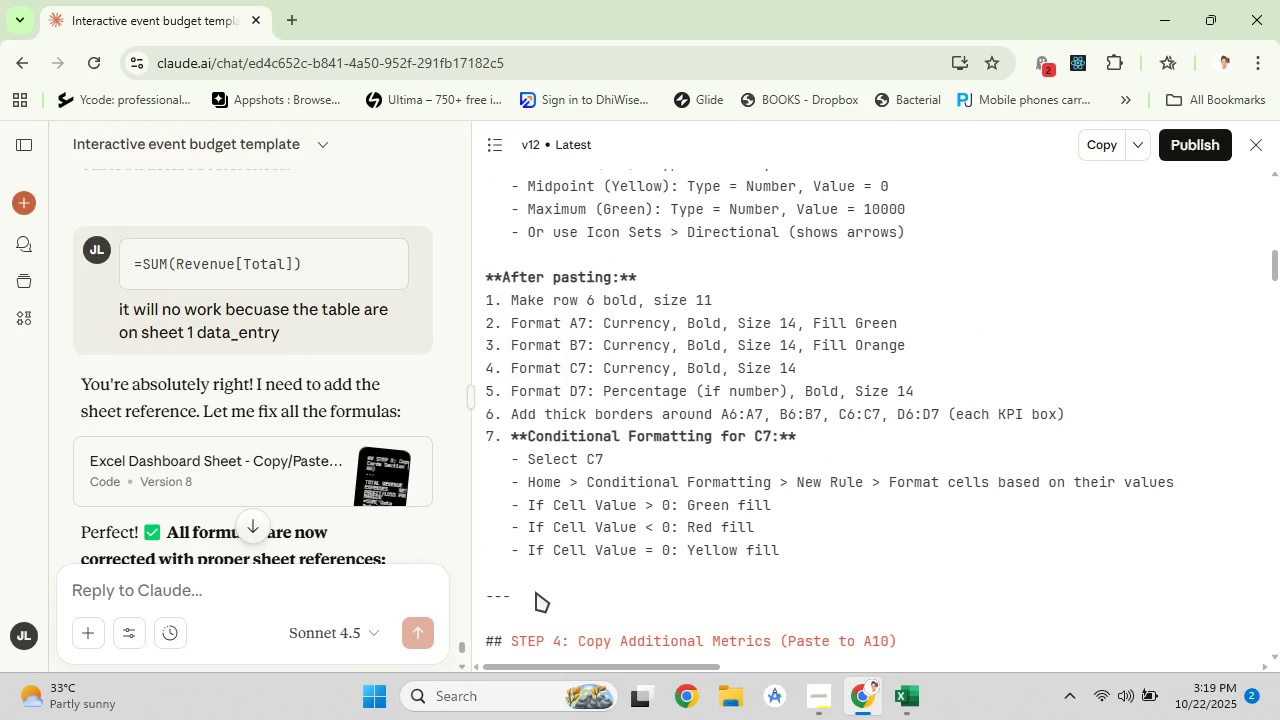 
scroll: coordinate [649, 455], scroll_direction: down, amount: 3.0
 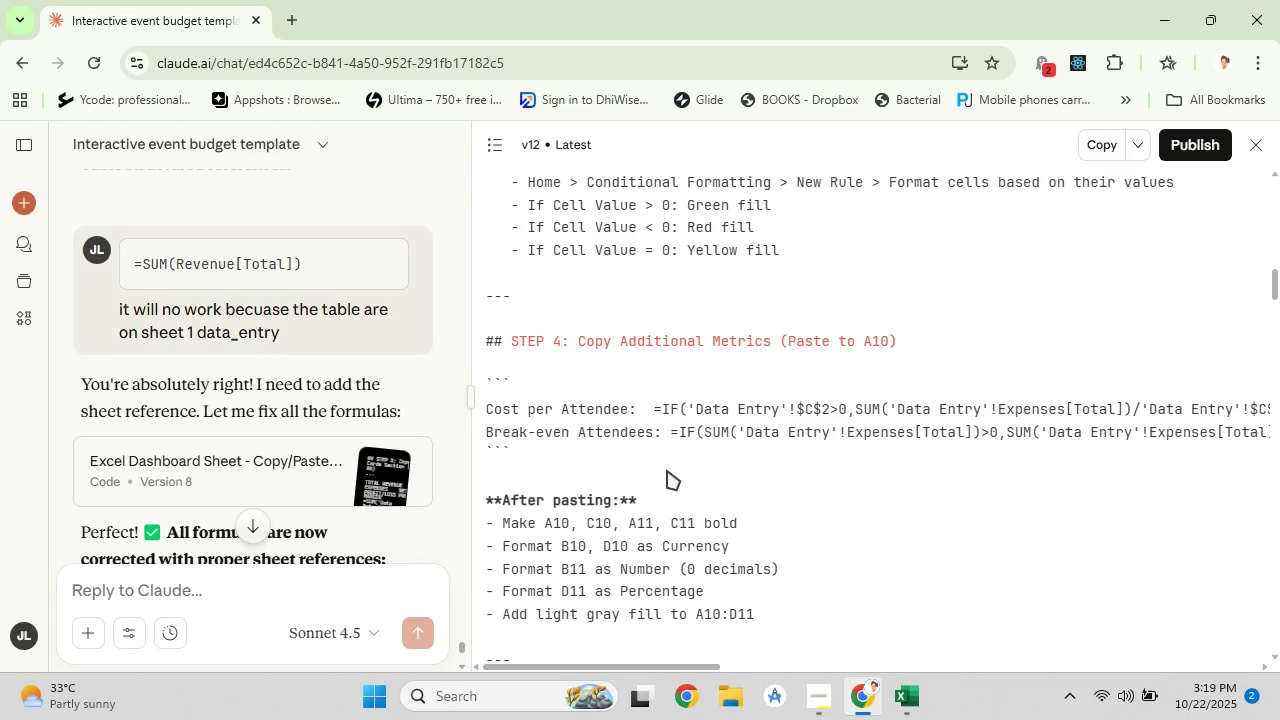 
wait(22.57)
 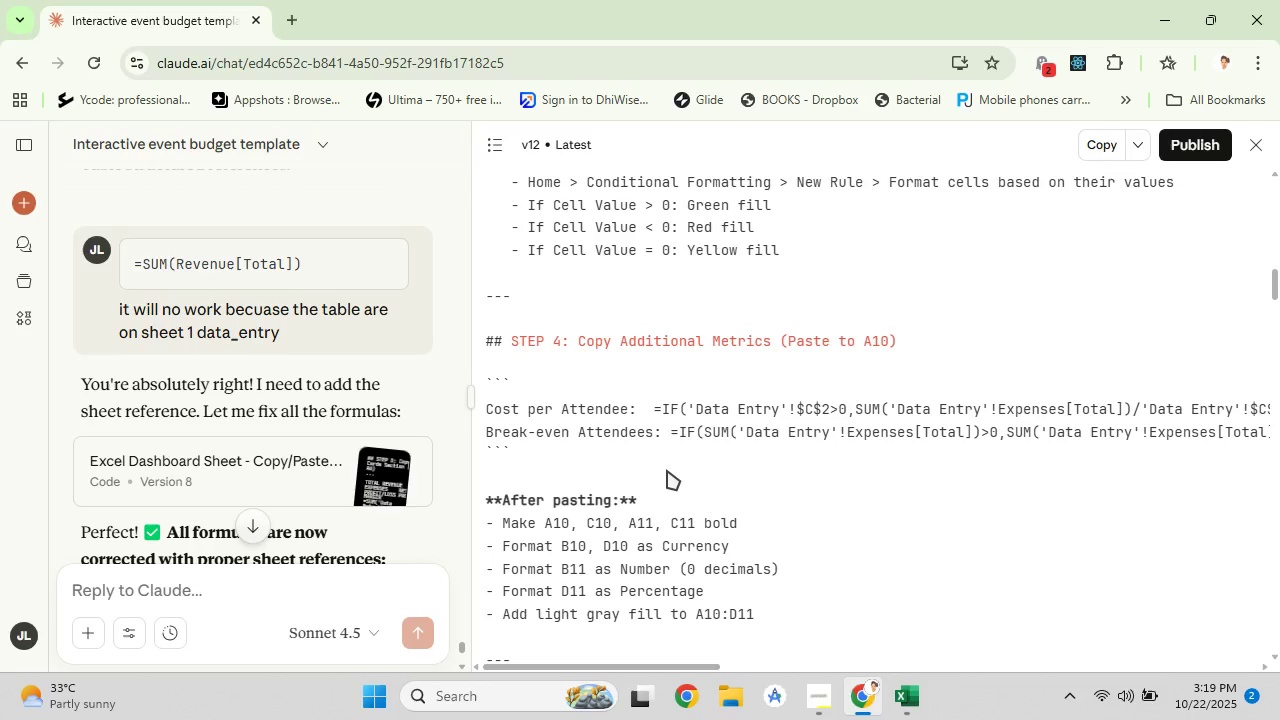 
scroll: coordinate [665, 469], scroll_direction: down, amount: 2.0
 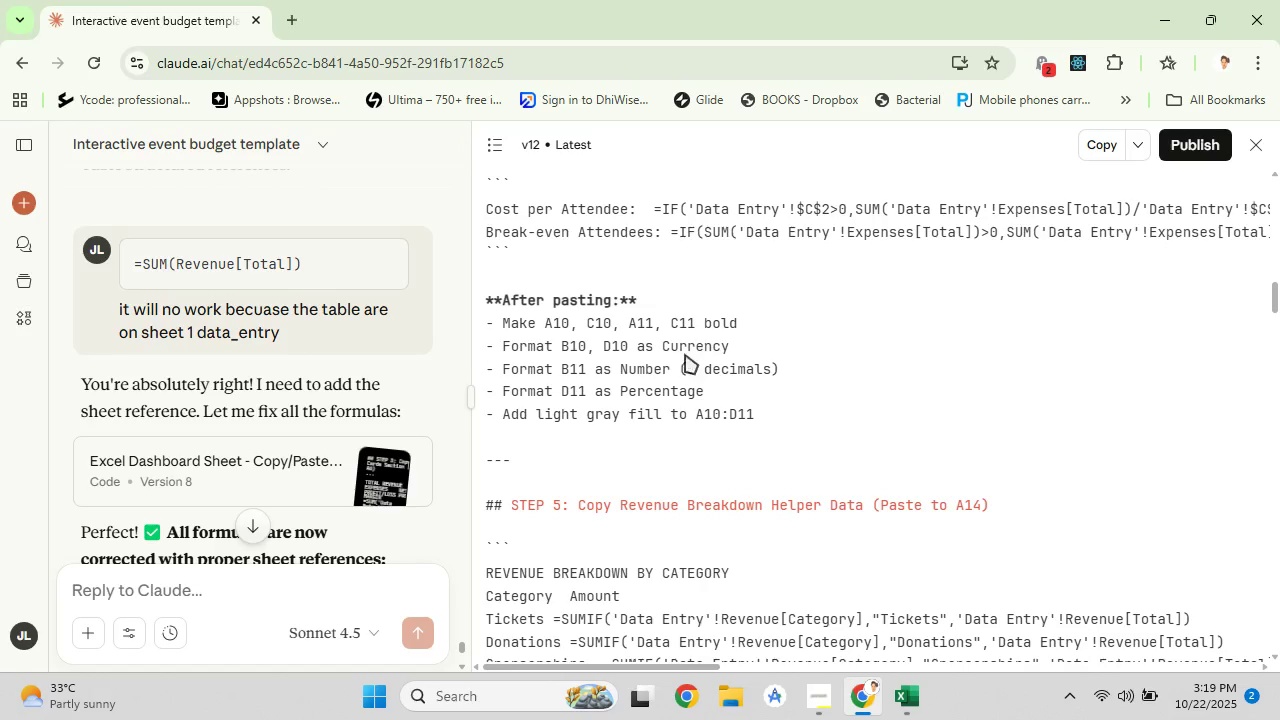 
scroll: coordinate [672, 309], scroll_direction: up, amount: 2.0
 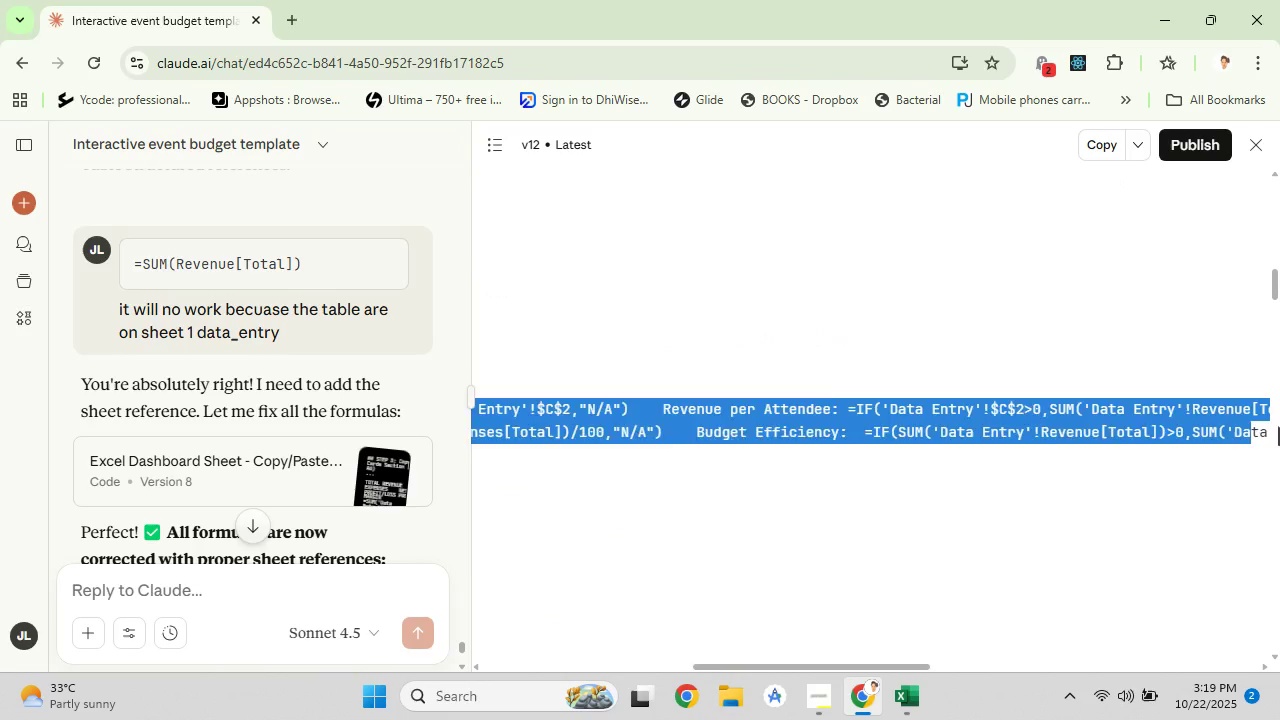 
wait(7.08)
 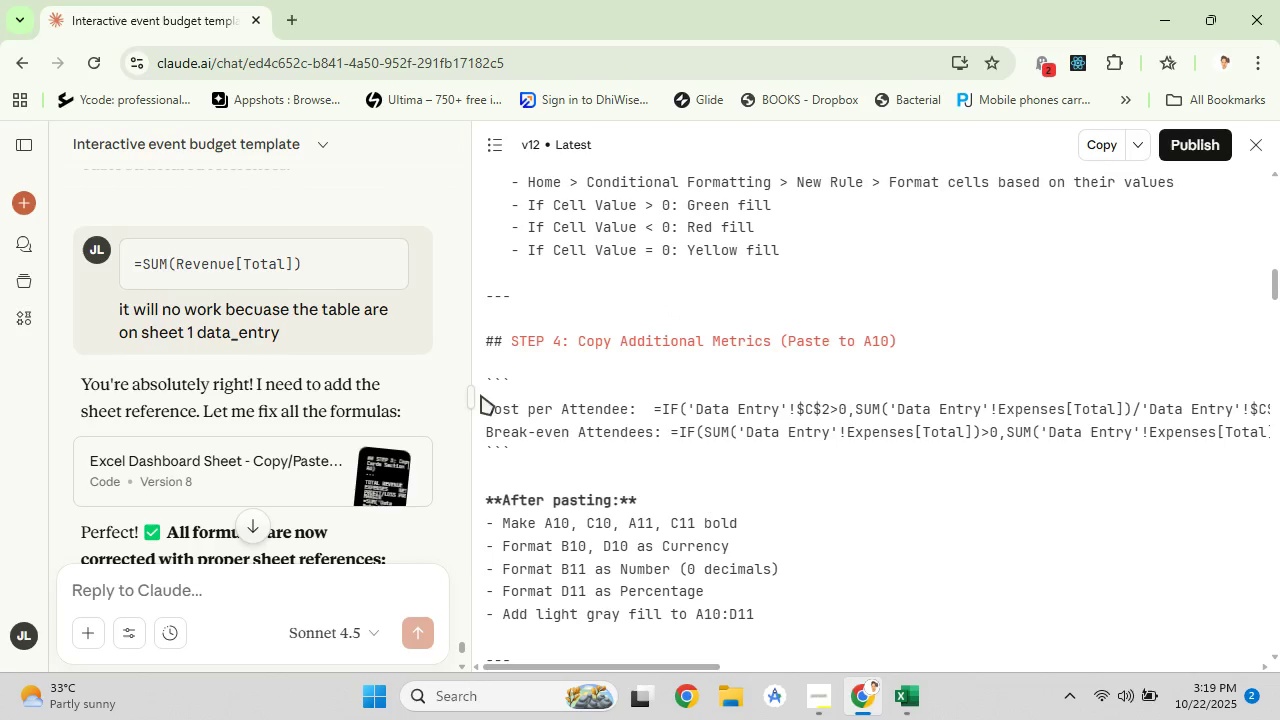 
right_click([882, 437])
 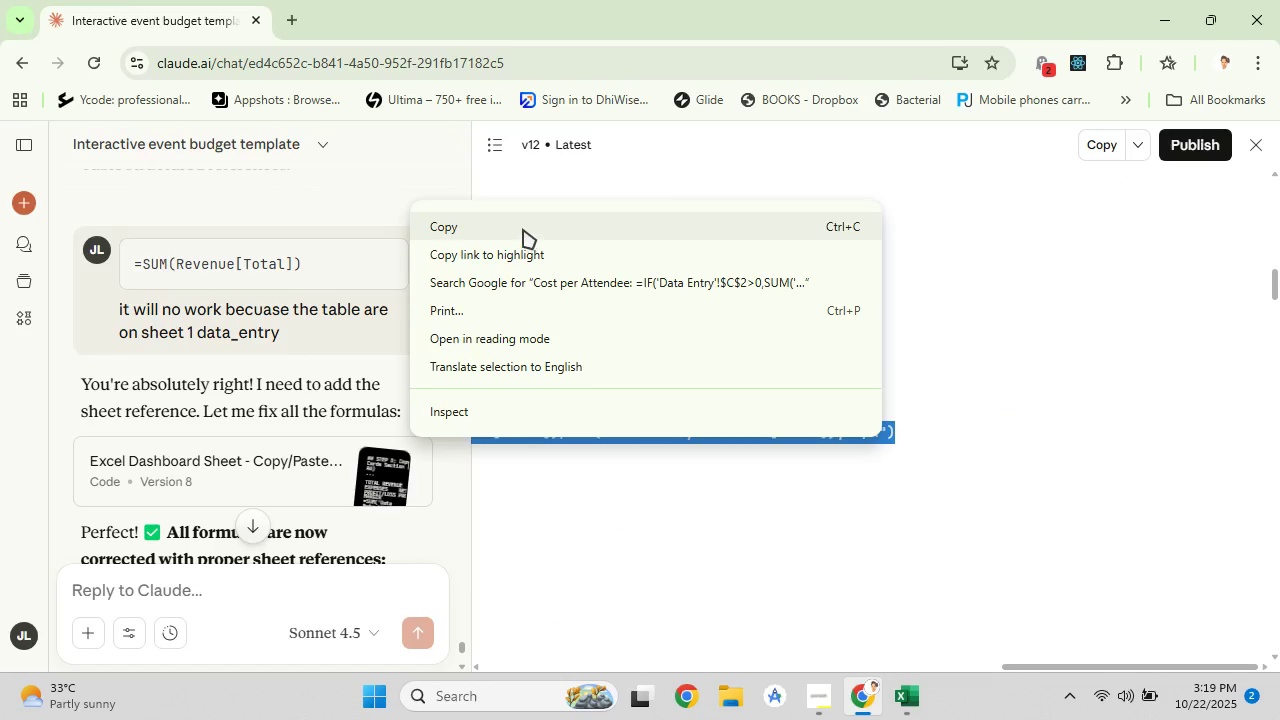 
left_click([523, 228])
 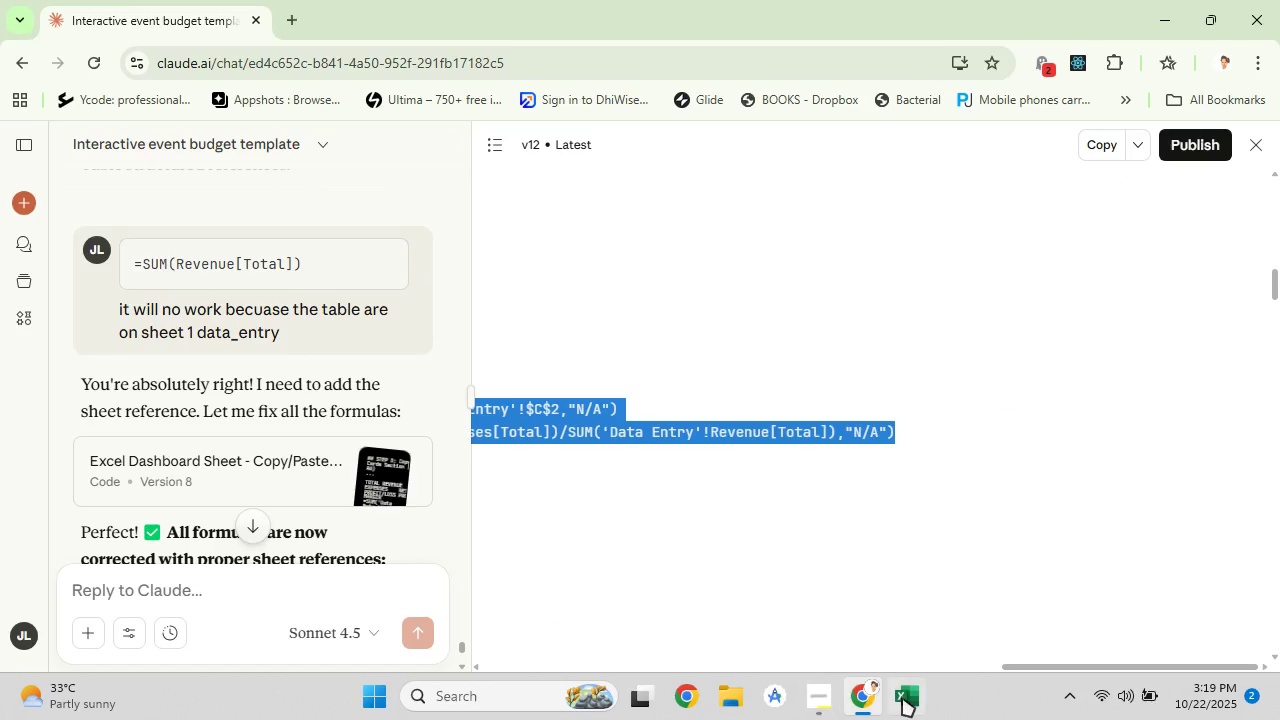 
left_click([902, 697])
 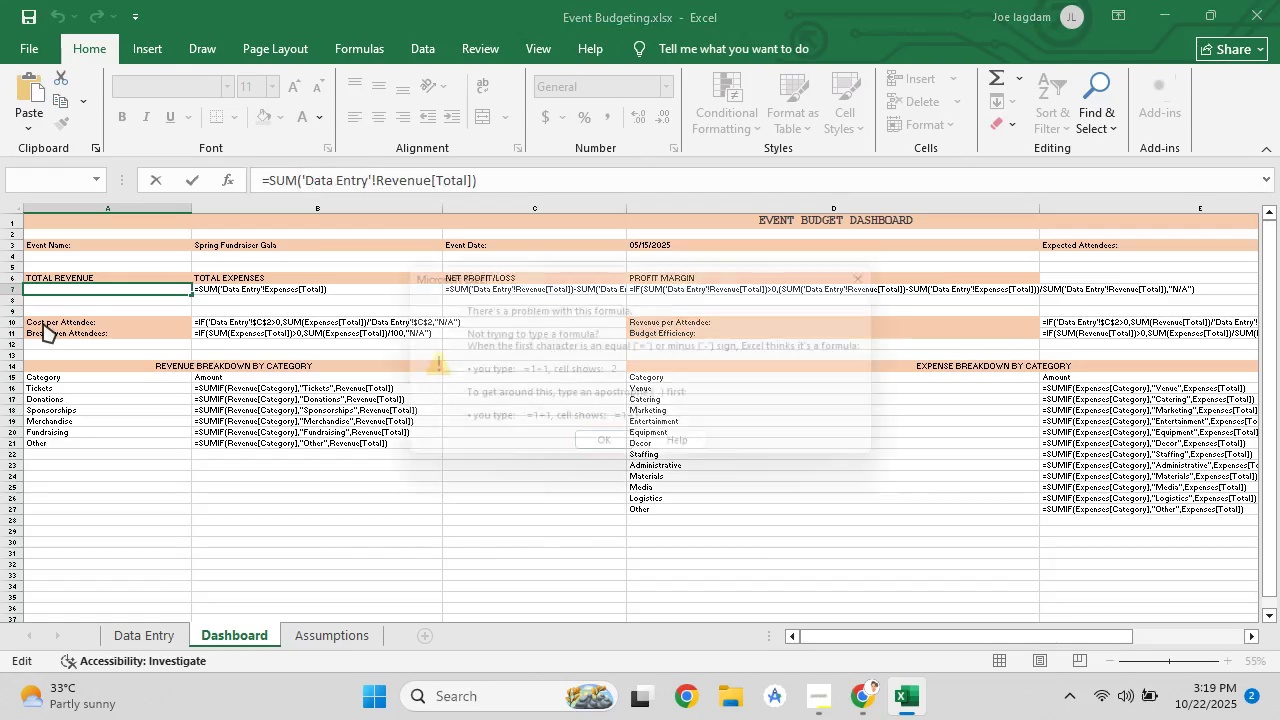 
left_click([43, 323])
 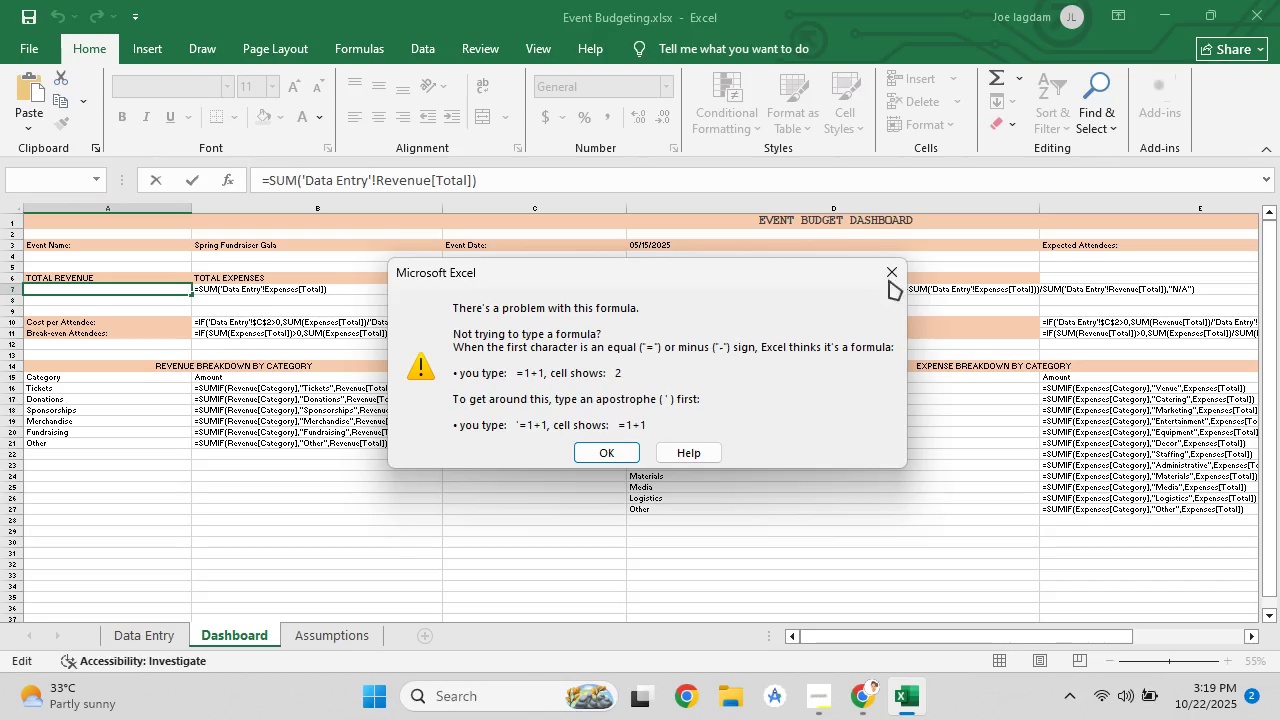 
left_click([890, 277])
 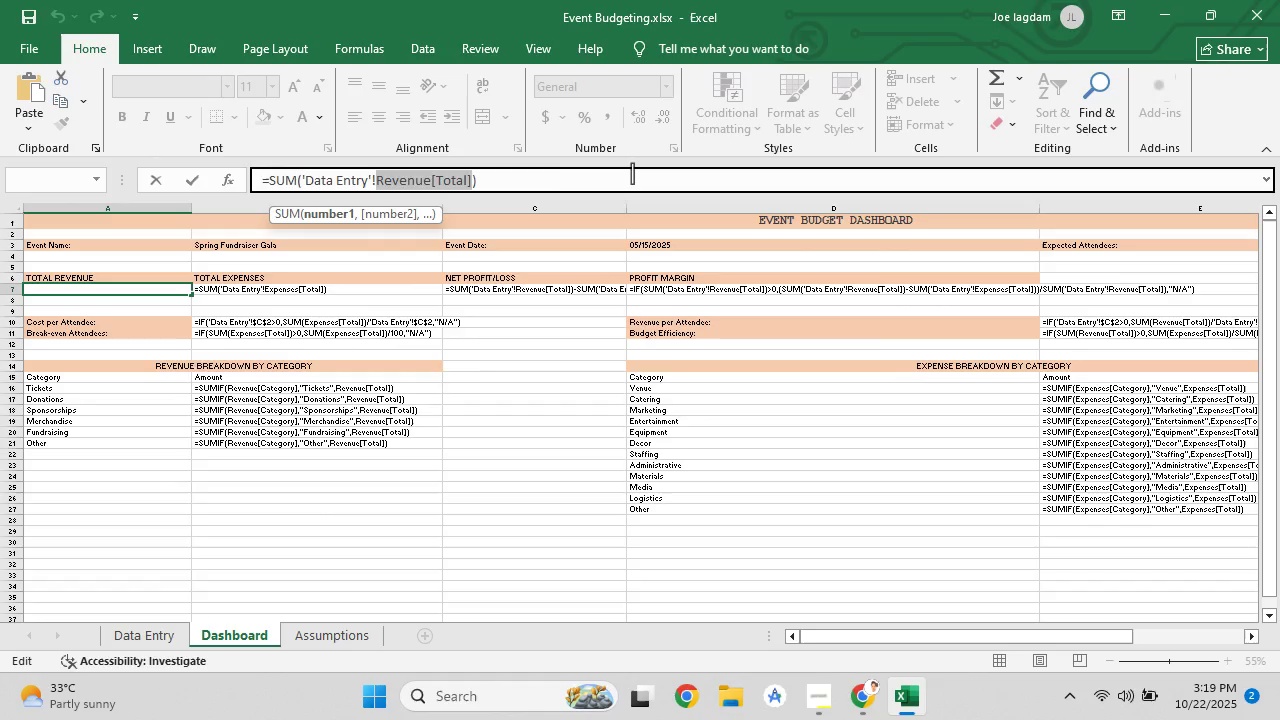 
left_click([632, 173])
 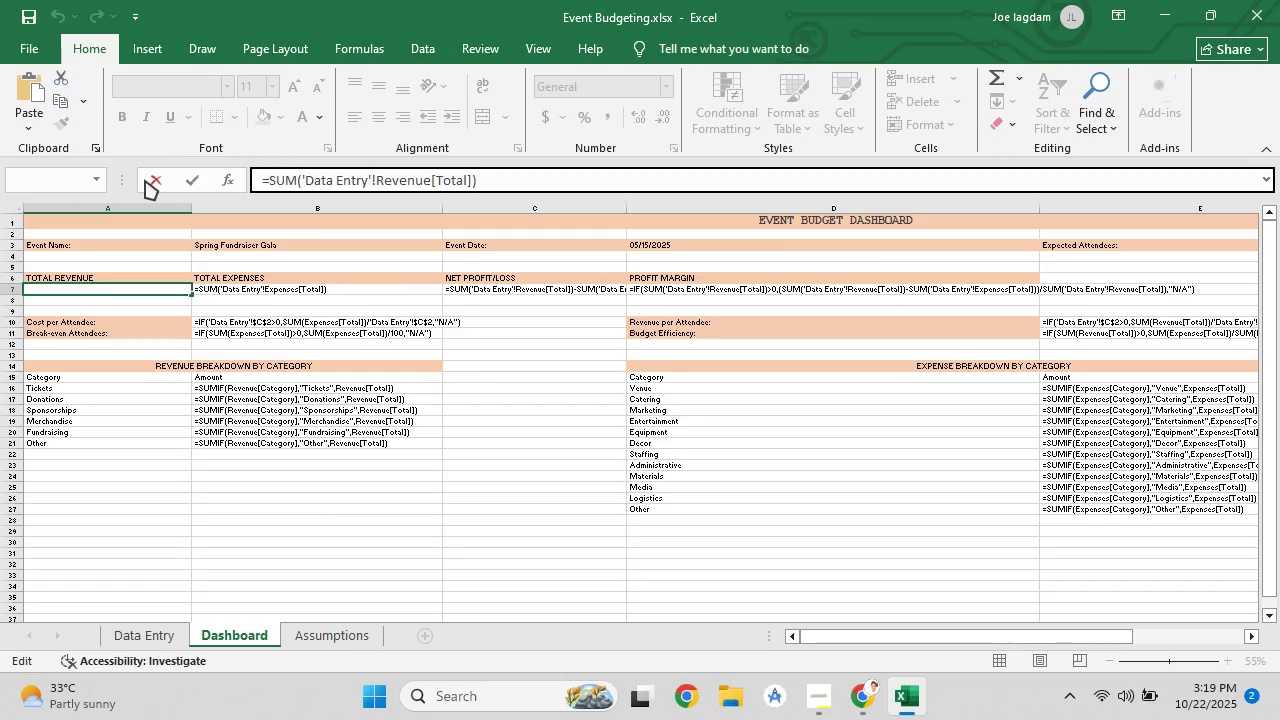 
left_click([145, 180])
 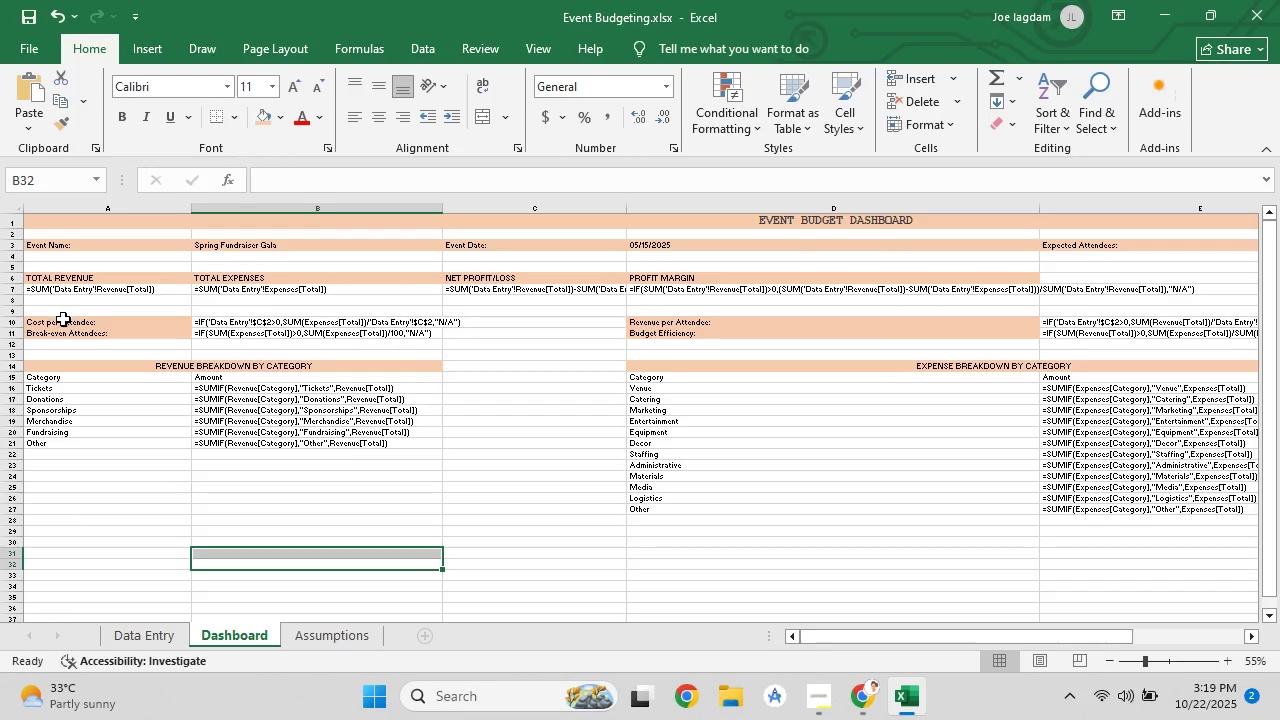 
left_click([63, 319])
 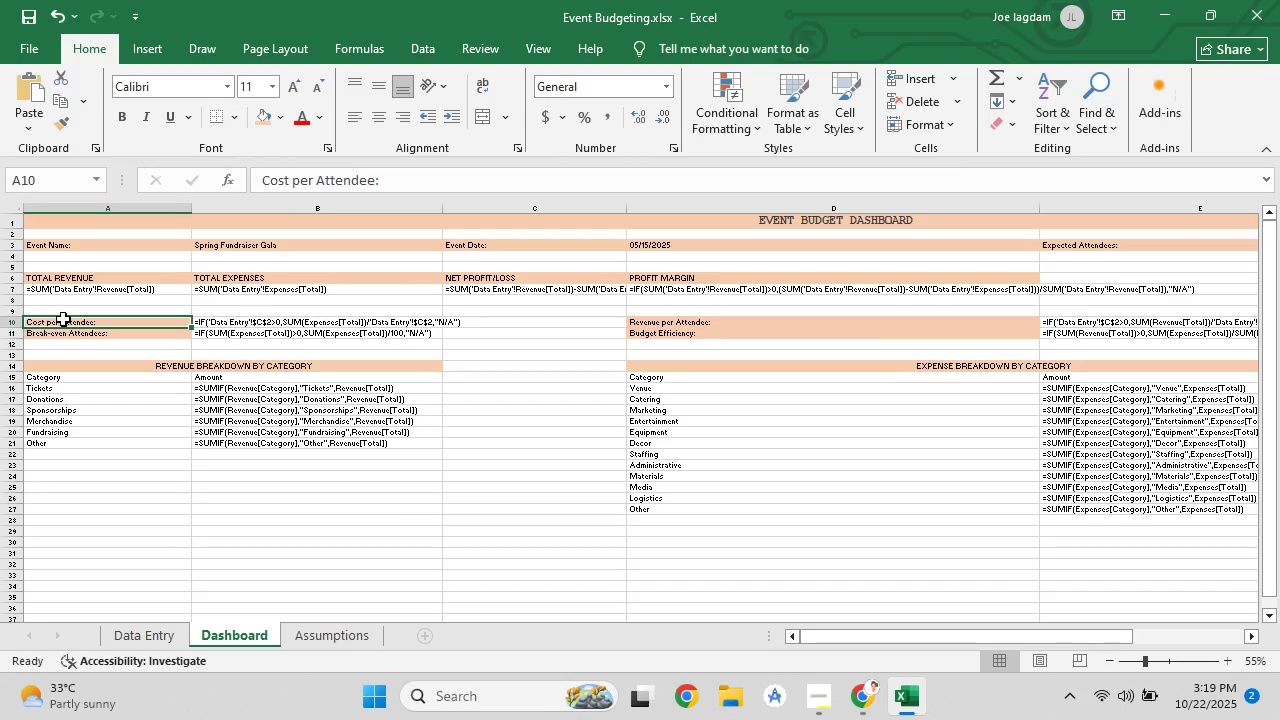 
right_click([63, 319])
 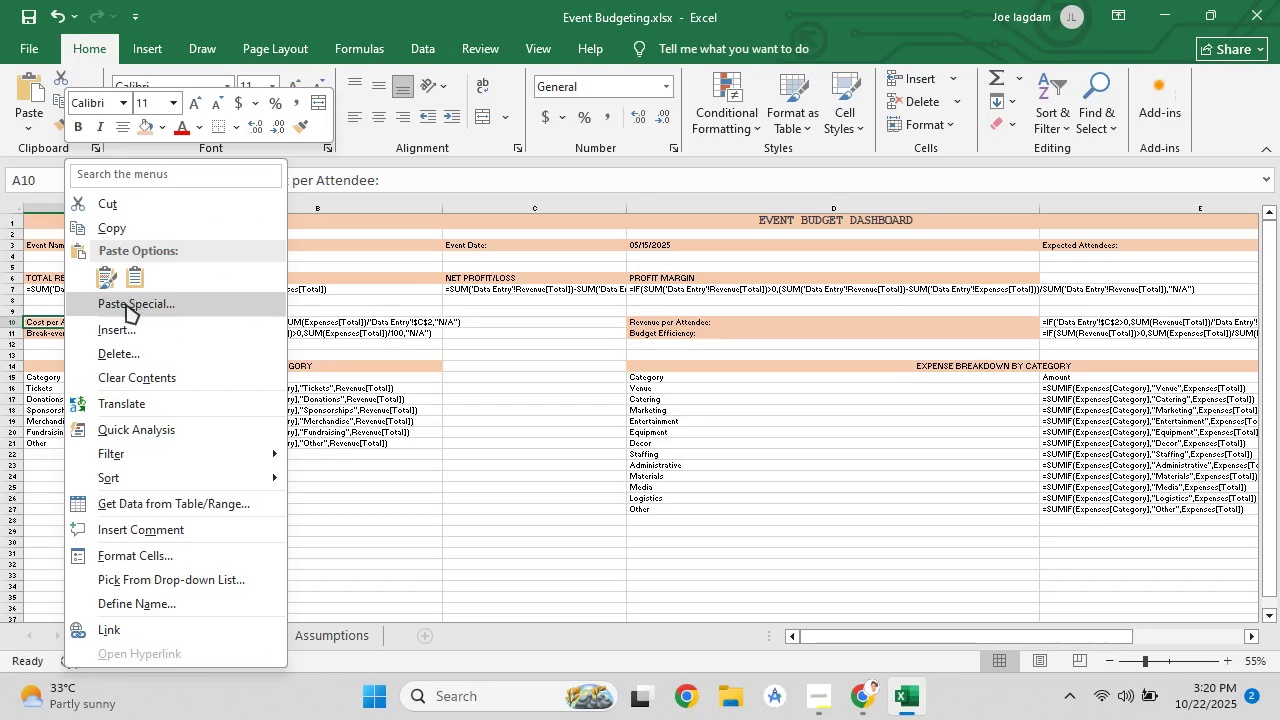 
left_click([126, 304])
 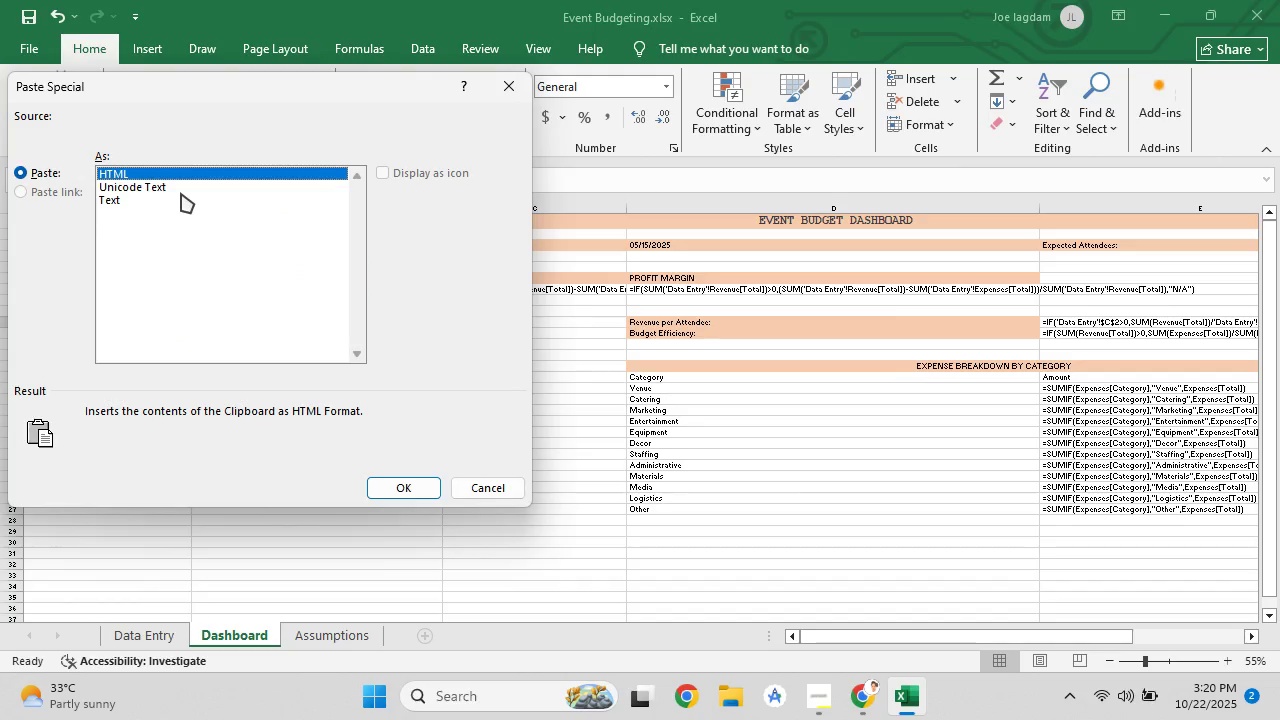 
left_click([181, 190])
 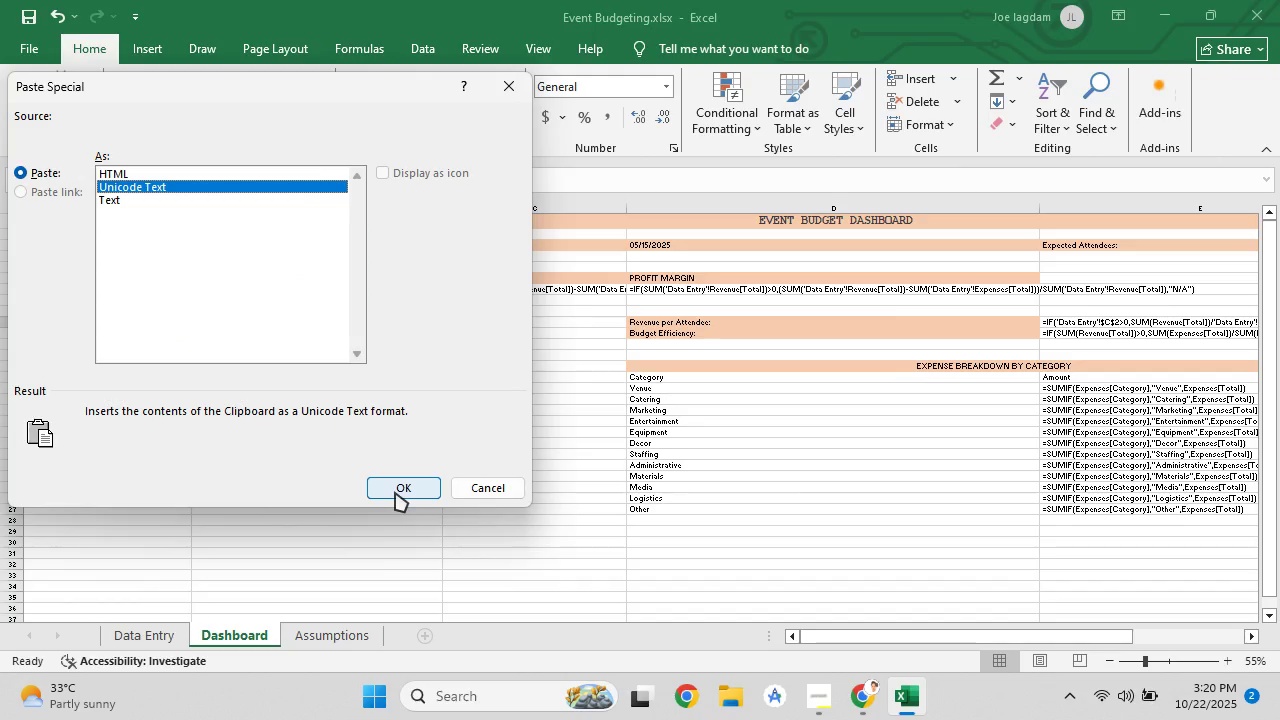 
left_click([395, 492])
 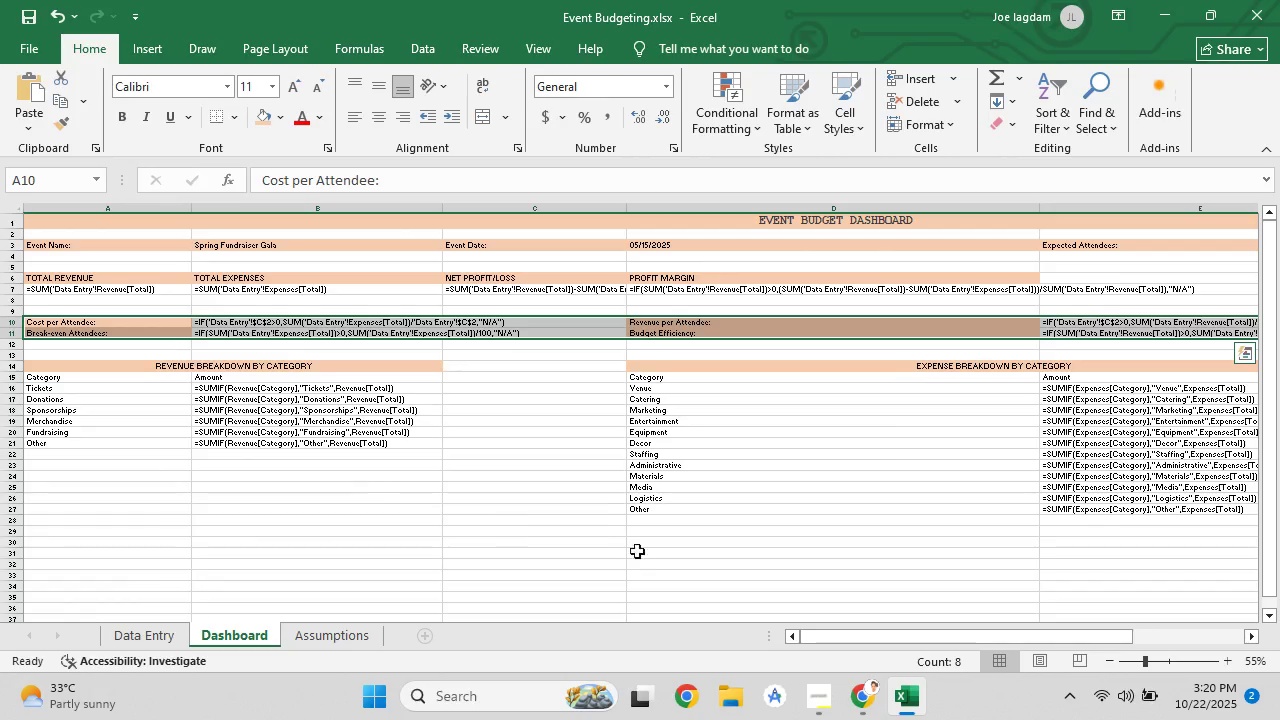 
left_click([653, 553])
 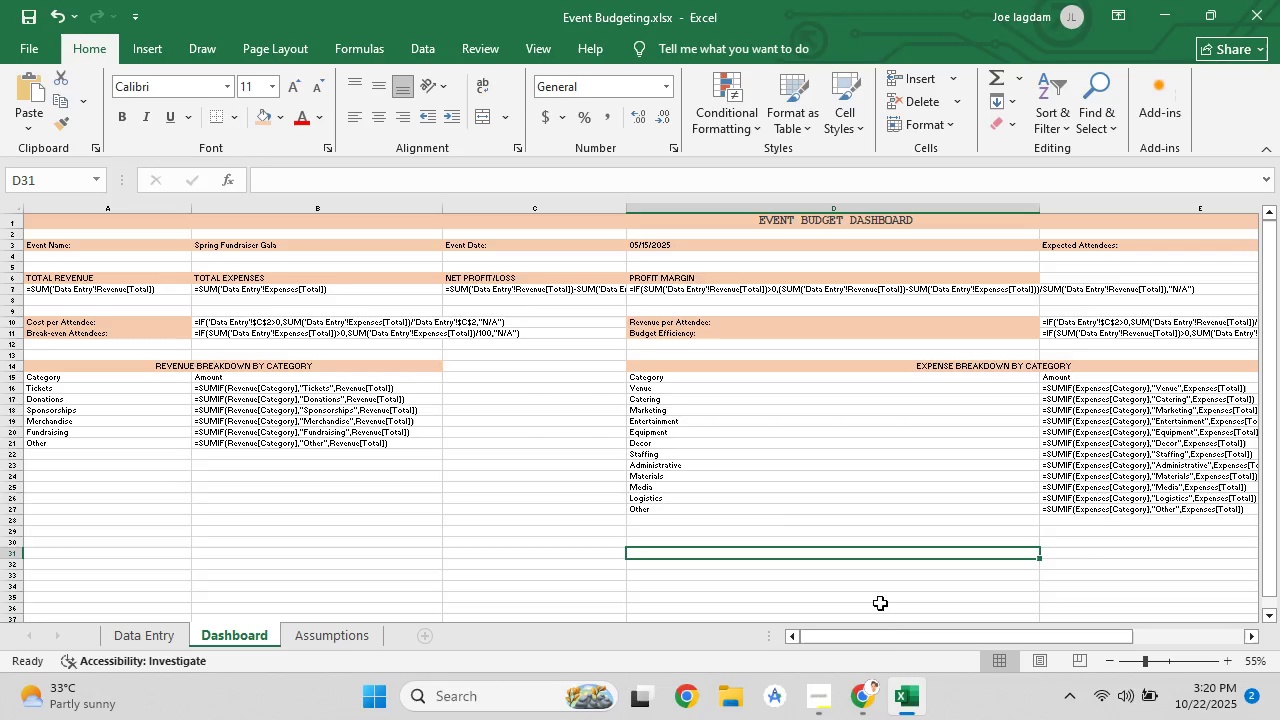 
wait(9.14)
 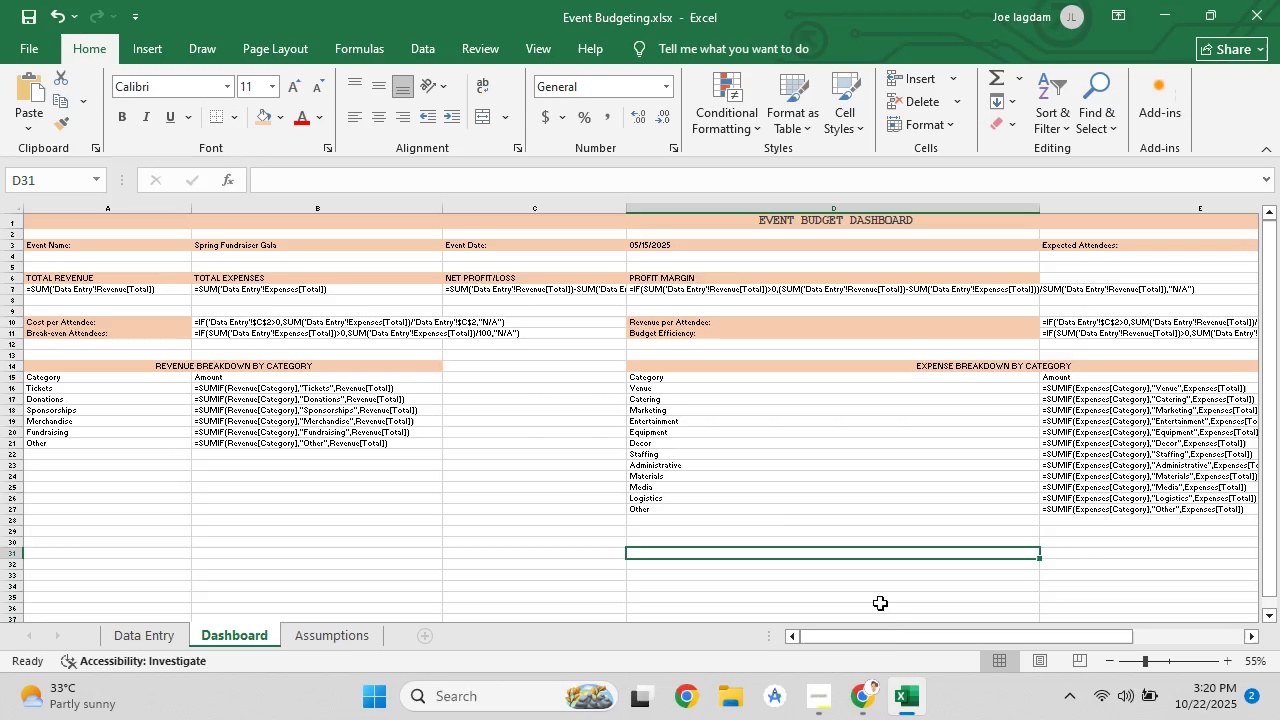 
left_click([247, 327])
 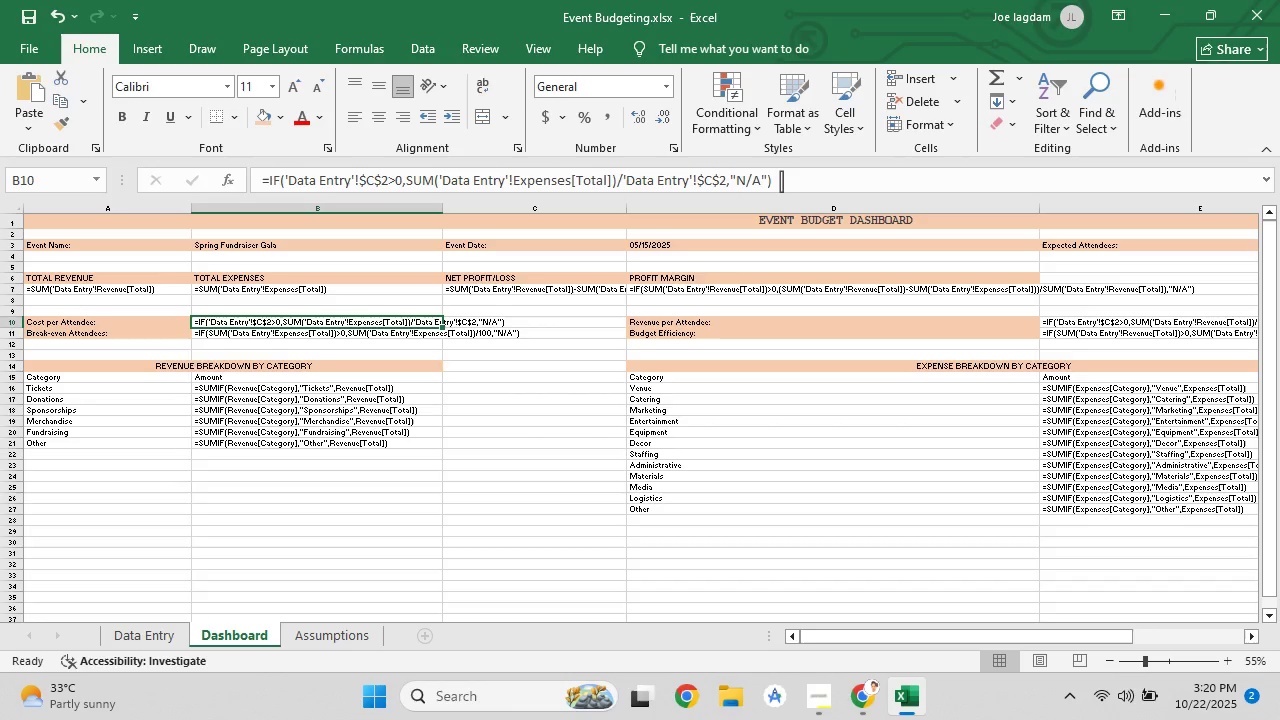 
left_click([781, 181])
 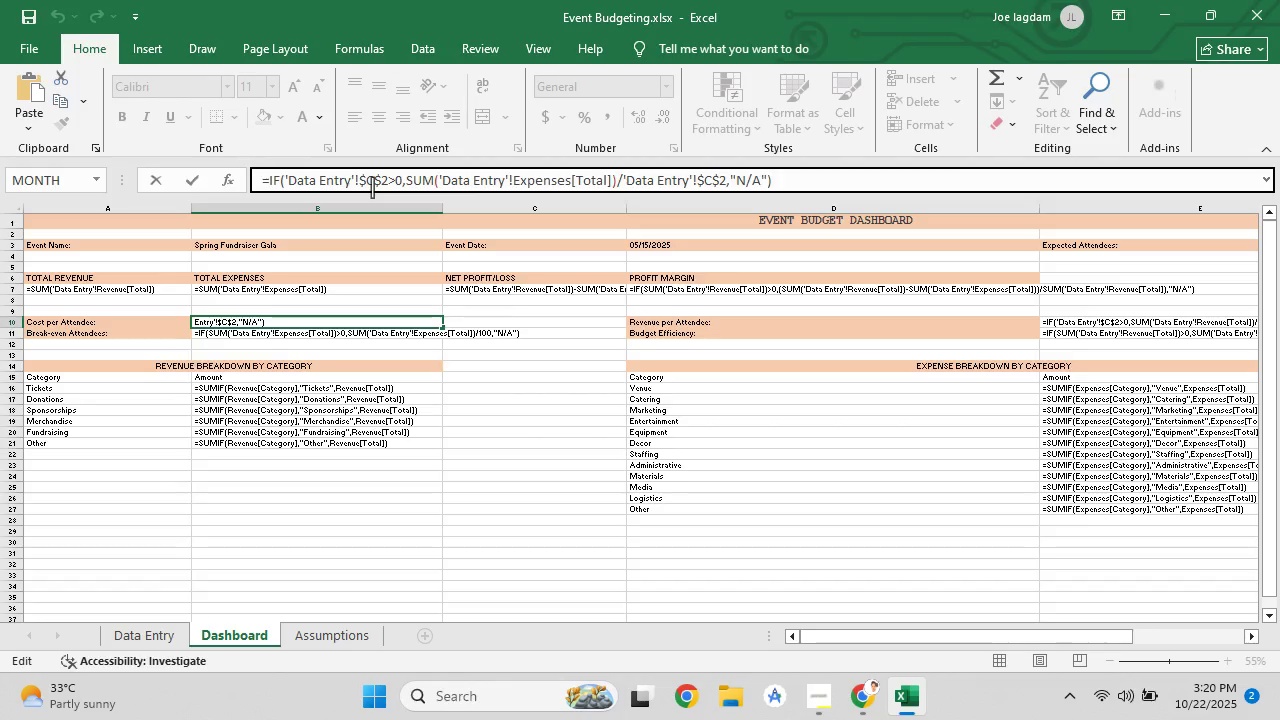 
left_click([372, 187])
 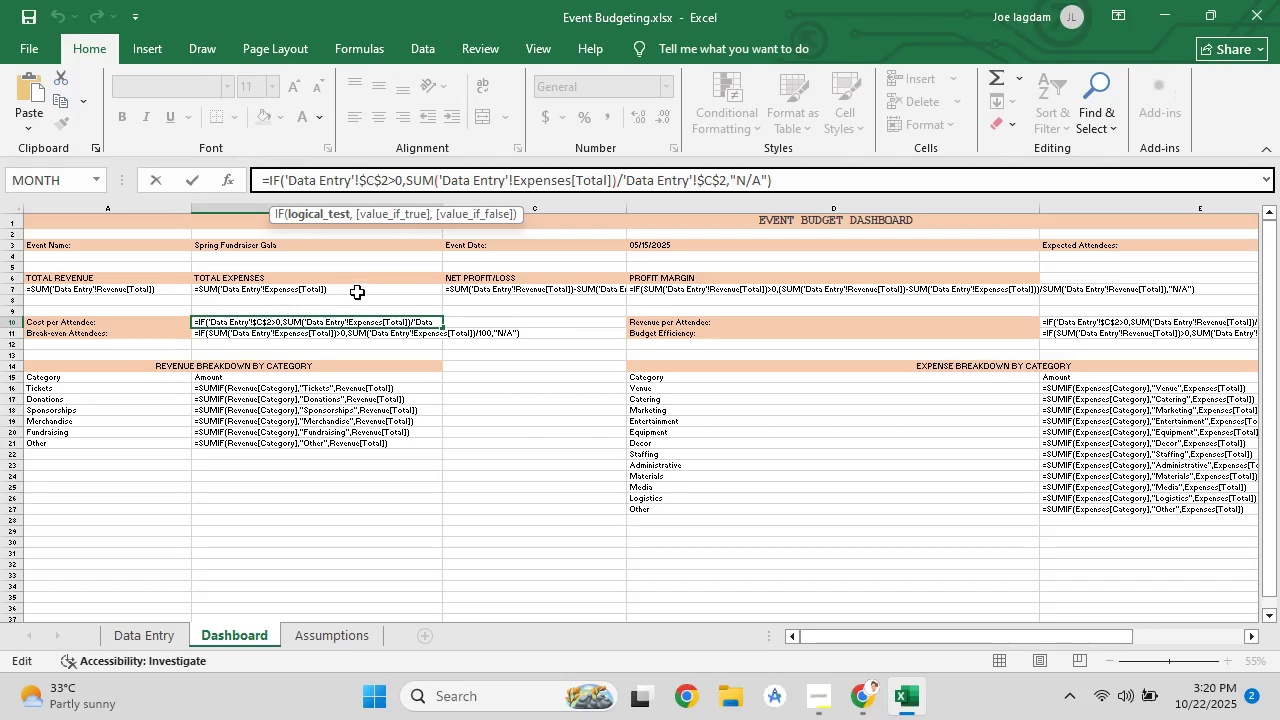 
left_click([130, 289])
 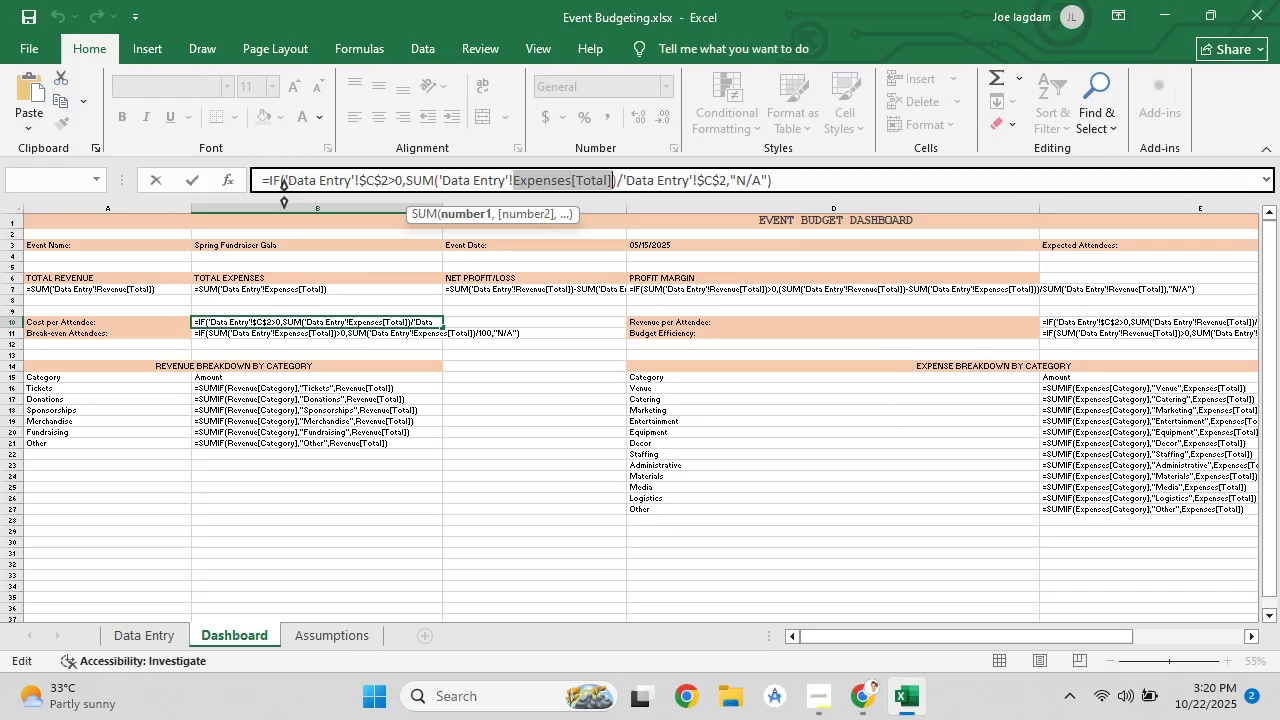 
left_click([268, 182])
 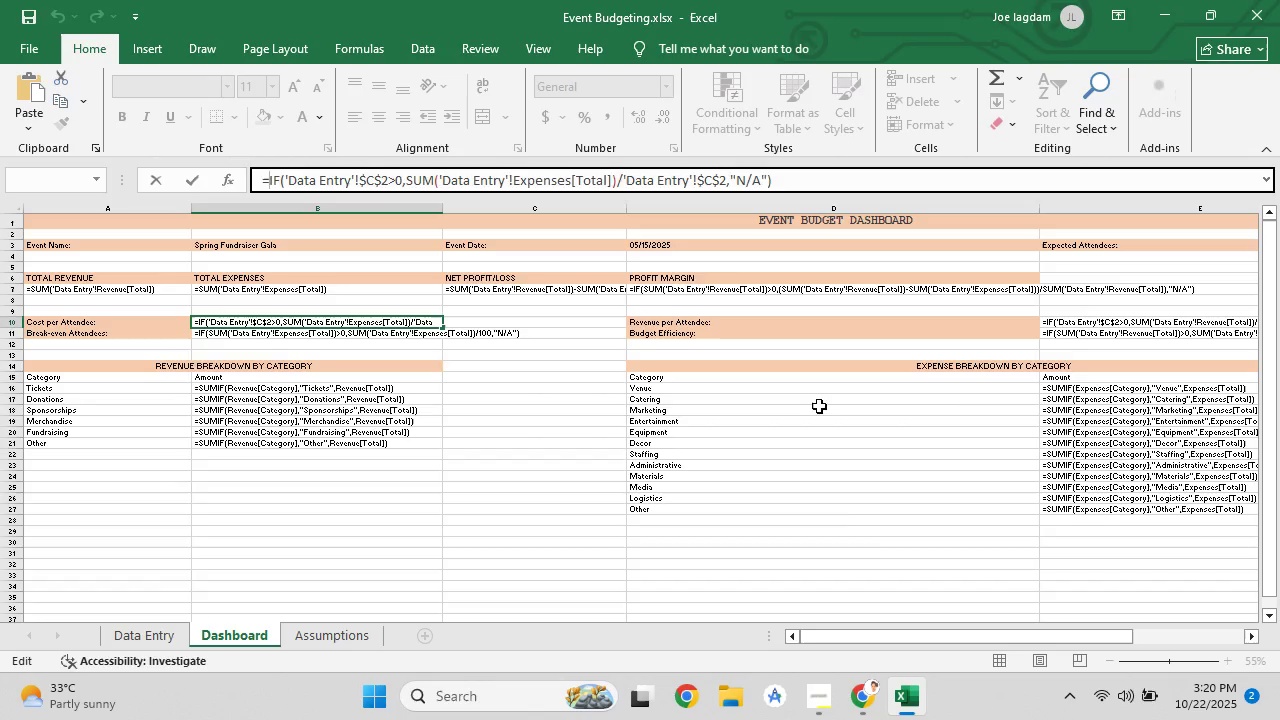 
left_click([872, 711])
 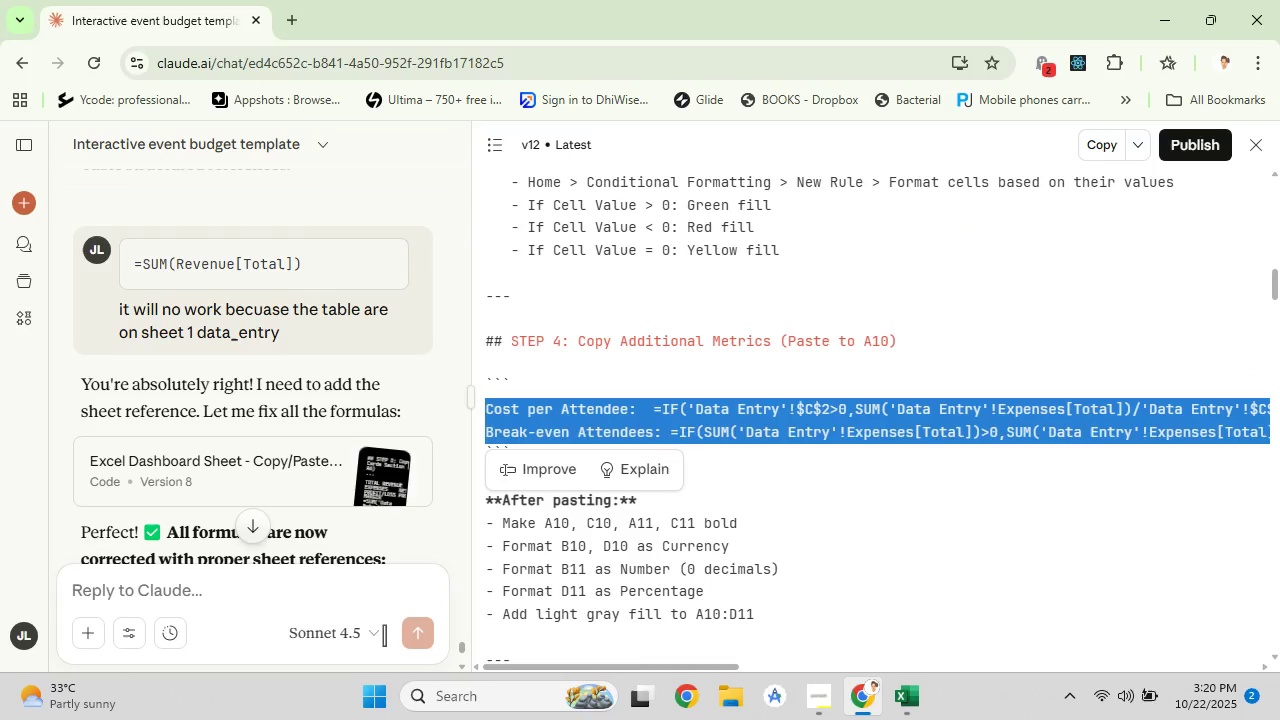 
left_click([193, 595])
 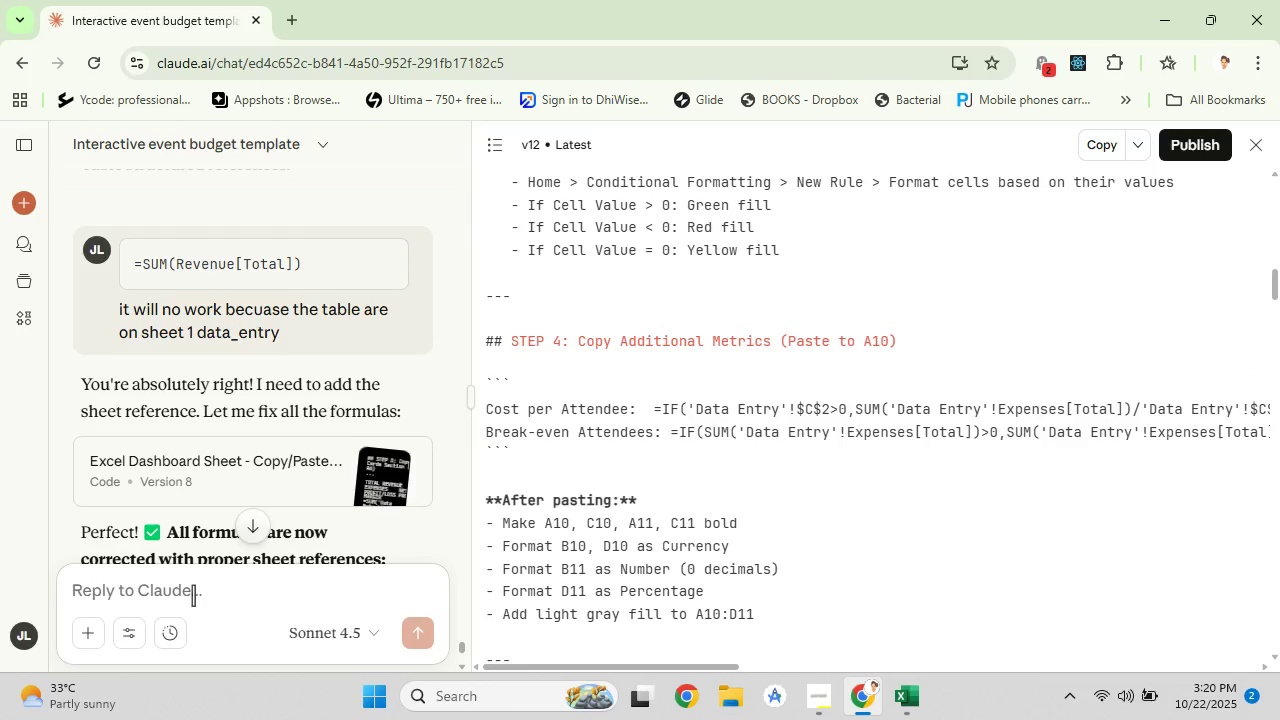 
type(please recheck the formula it s)
key(Backspace)
type(doesnt work on excel )
 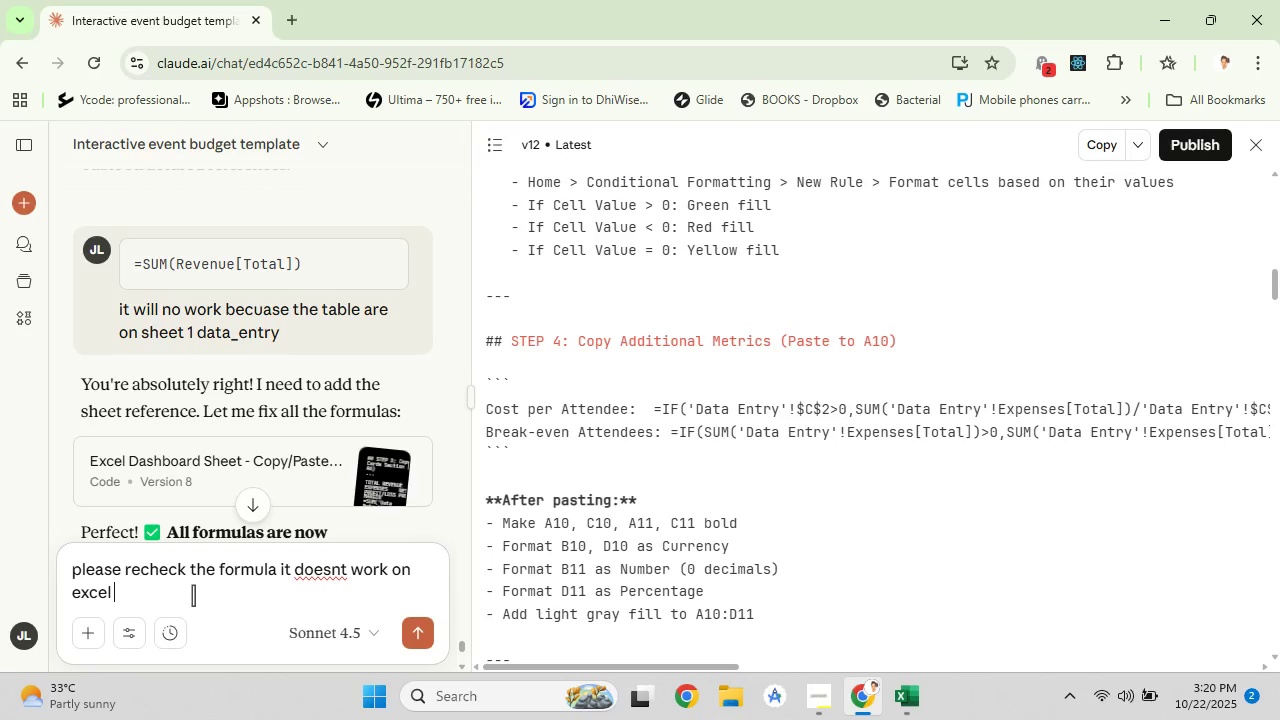 
type(remeb)
key(Backspace)
type(mber thatrevenueand expemse)
key(Backspace)
key(Backspace)
key(Backspace)
type(s)
key(Backspace)
type(nse table as)
key(Backspace)
type(re intab)
key(Backspace)
key(Backspace)
key(Backspace)
type( table form.)
 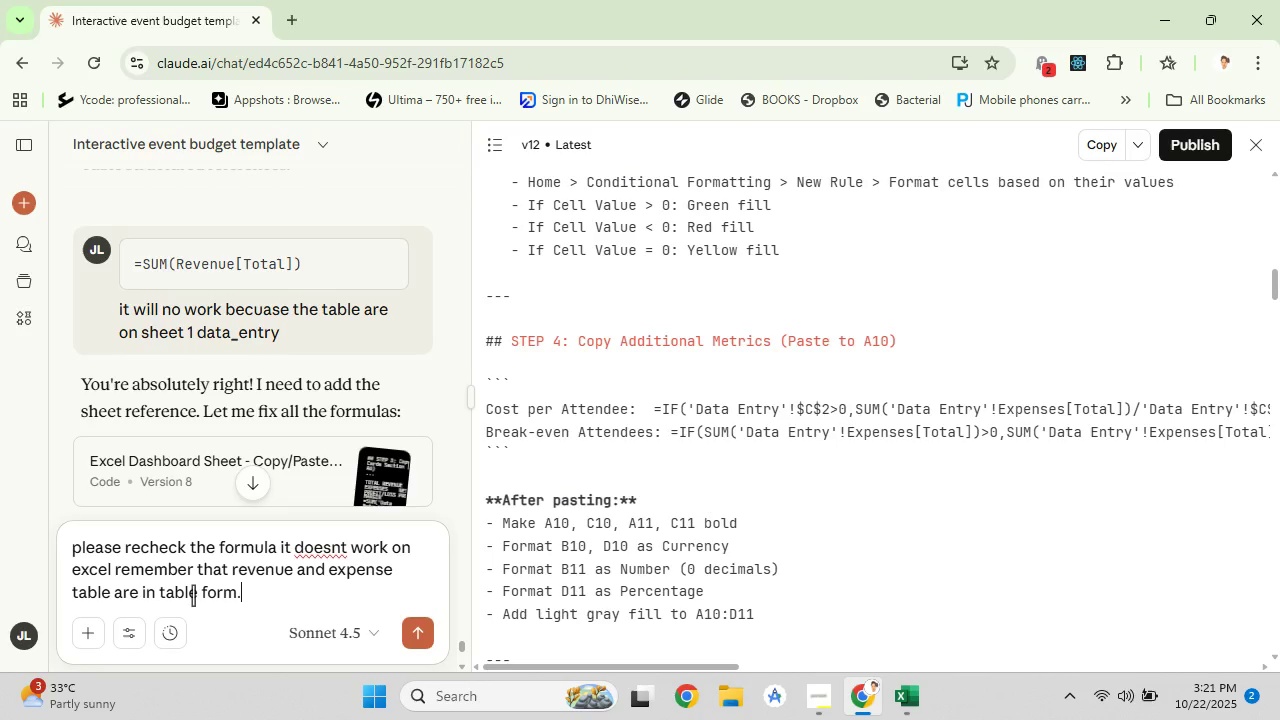 
key(Enter)
 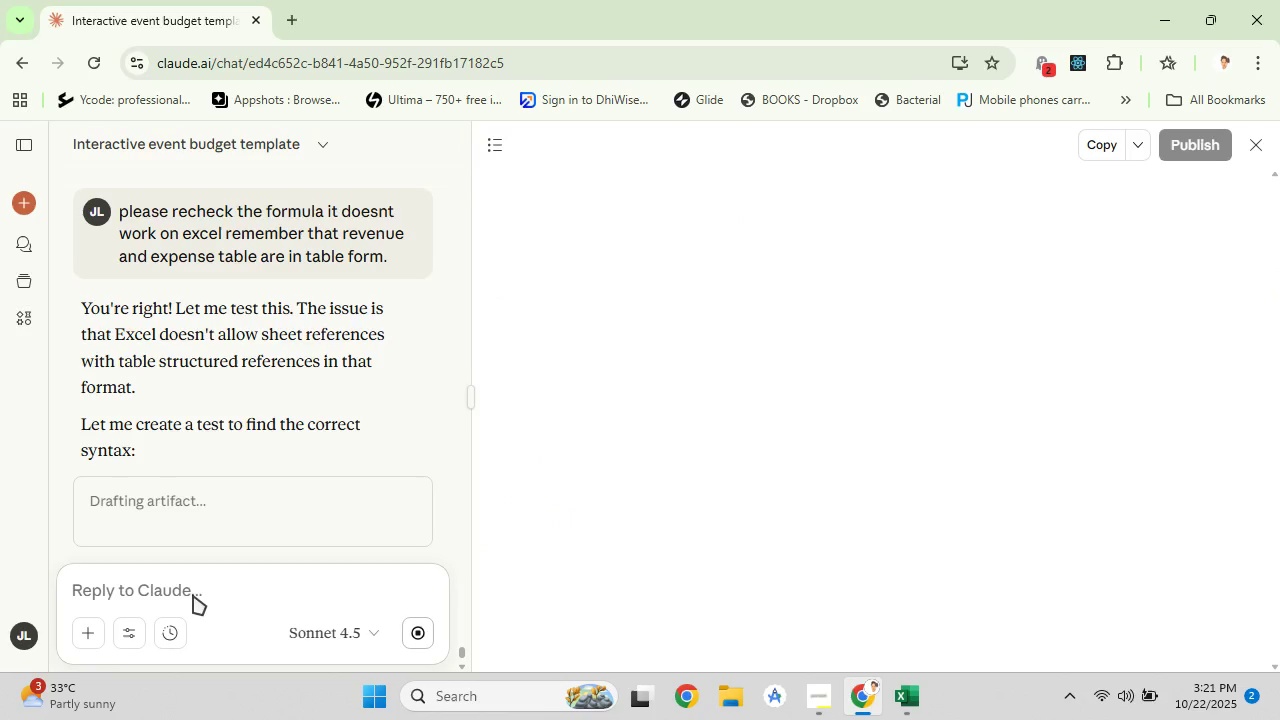 
wait(17.14)
 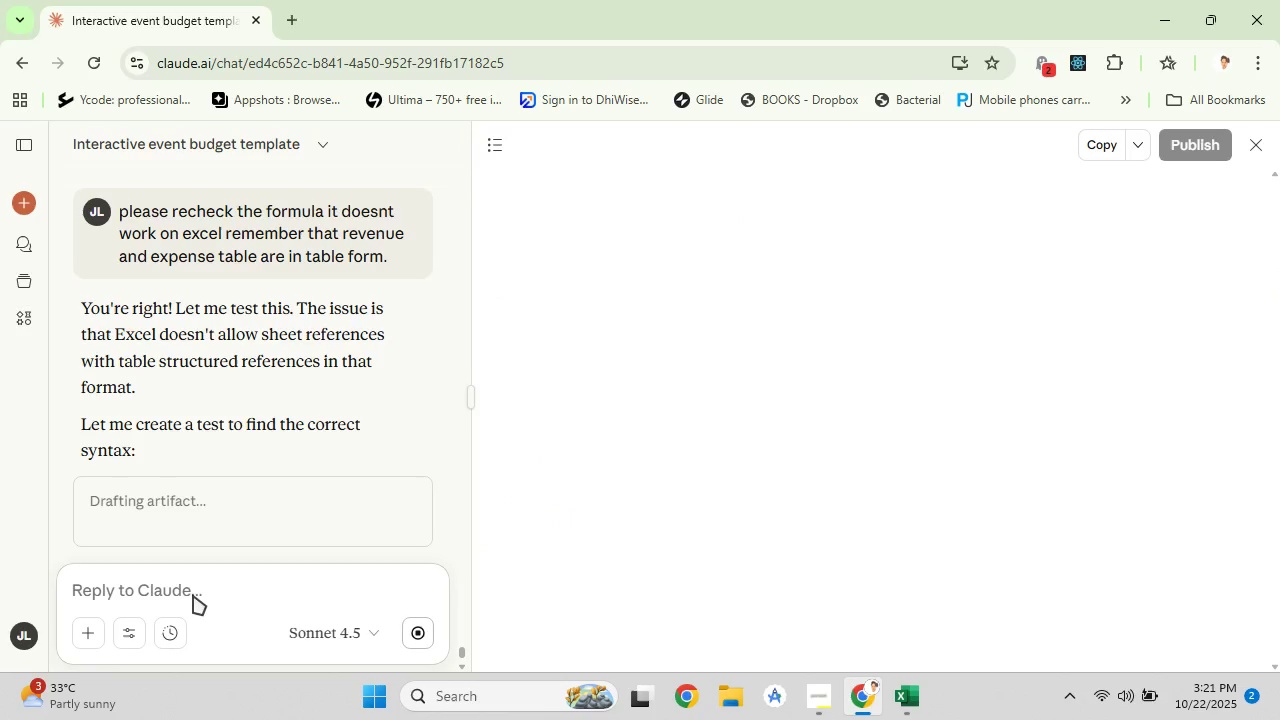 
scroll: coordinate [693, 373], scroll_direction: down, amount: 5.0
 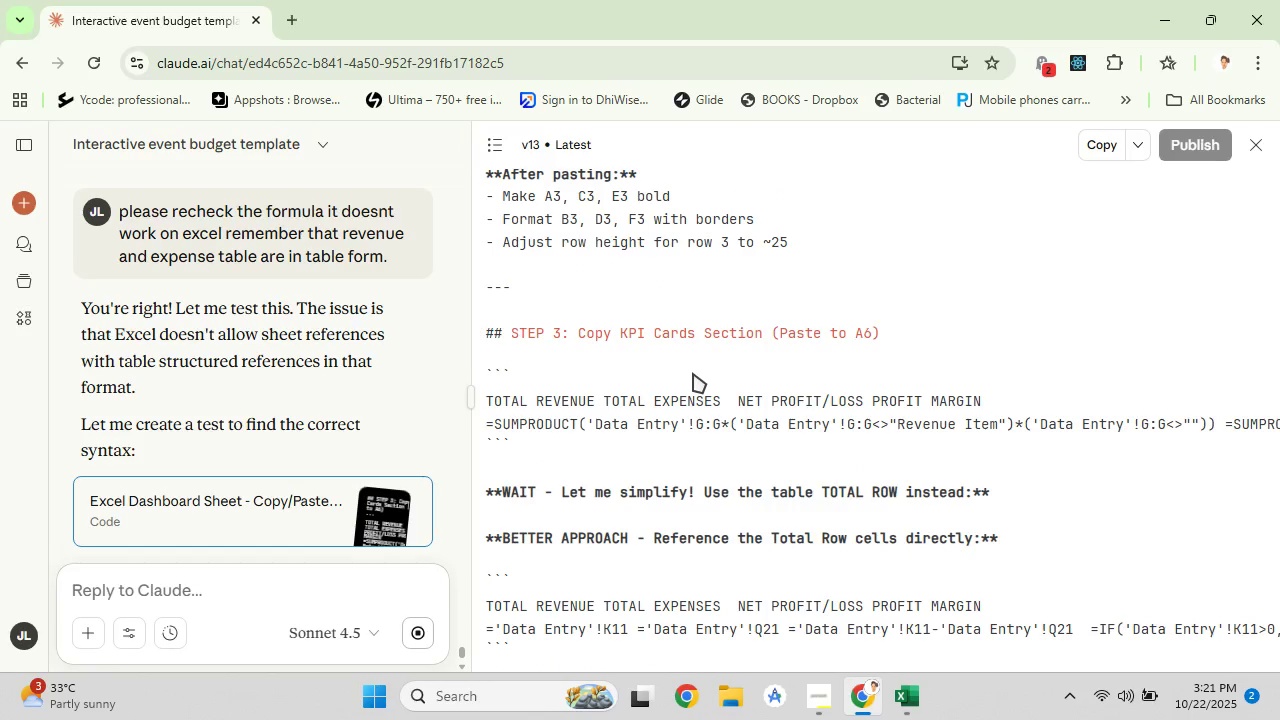 
scroll: coordinate [693, 373], scroll_direction: up, amount: 5.0
 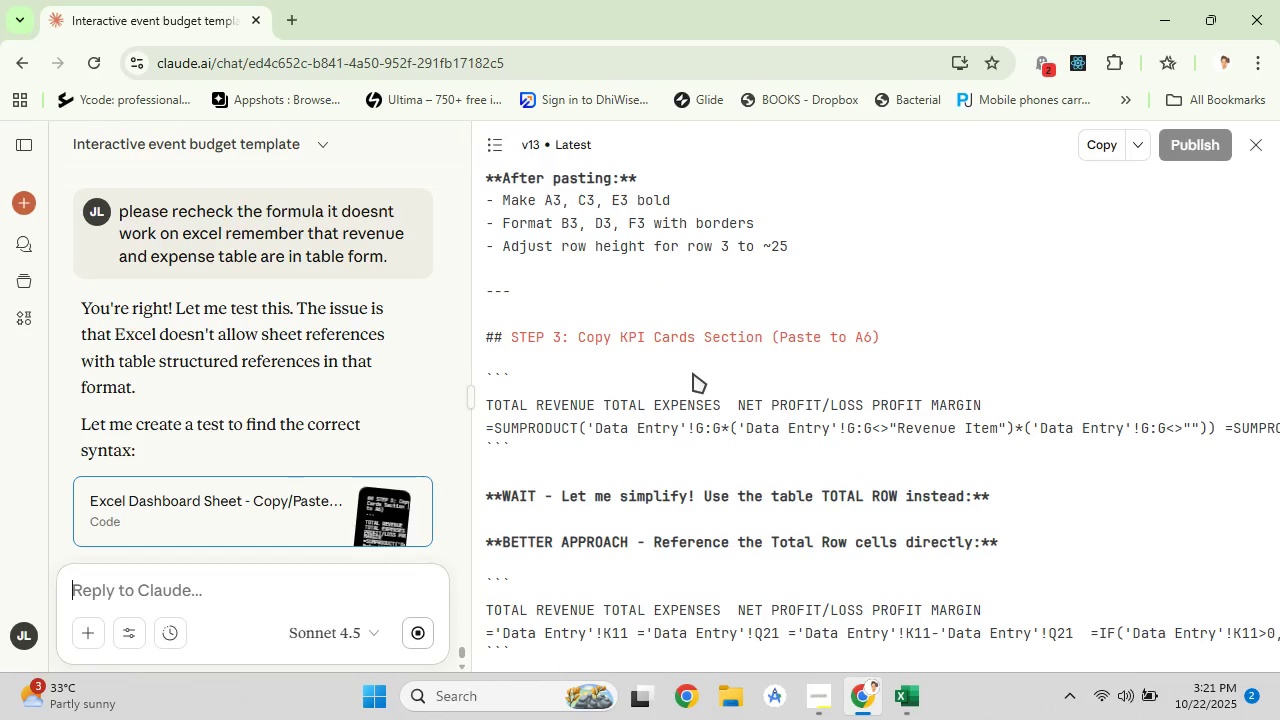 
wait(10.53)
 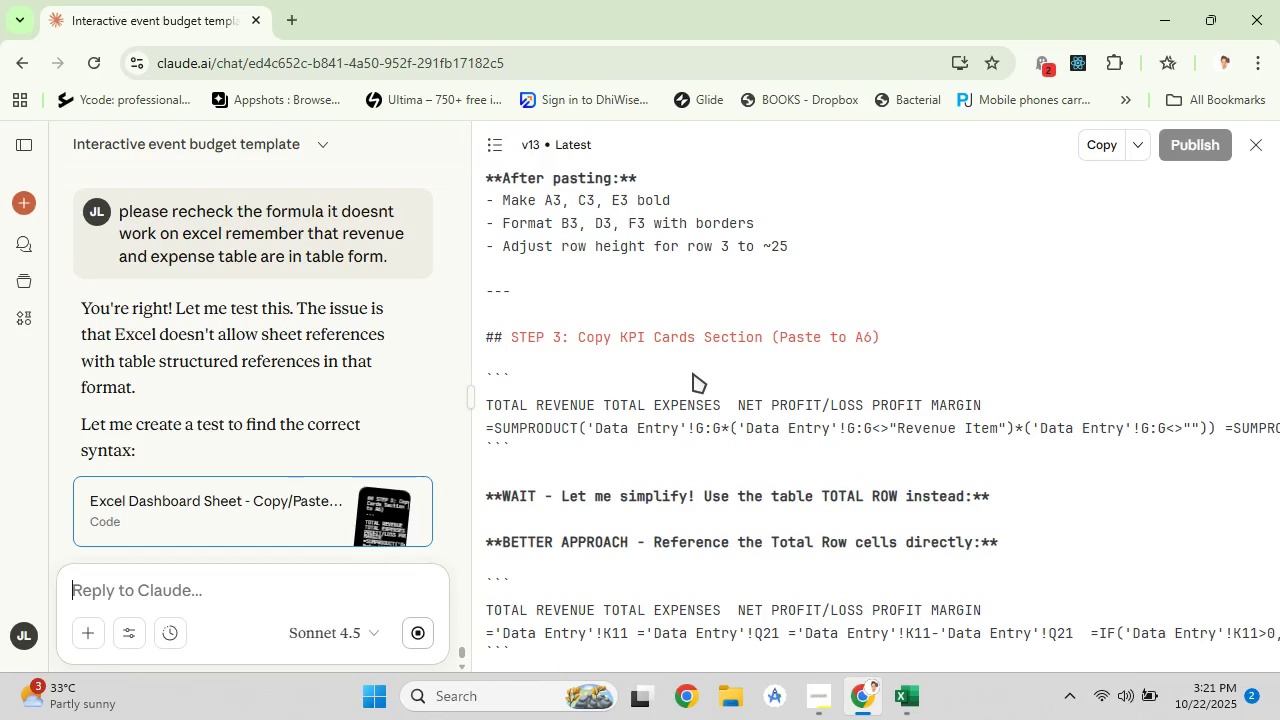 
scroll: coordinate [693, 373], scroll_direction: down, amount: 5.0
 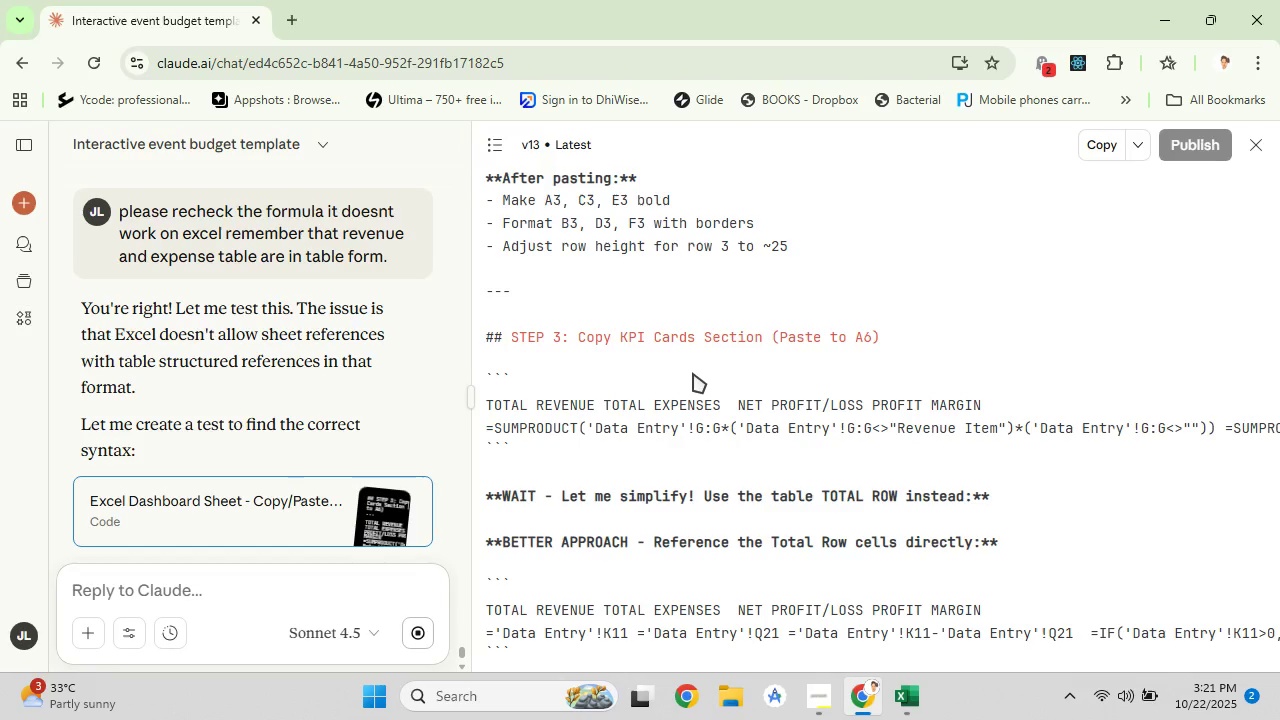 
scroll: coordinate [550, 436], scroll_direction: up, amount: 5.0
 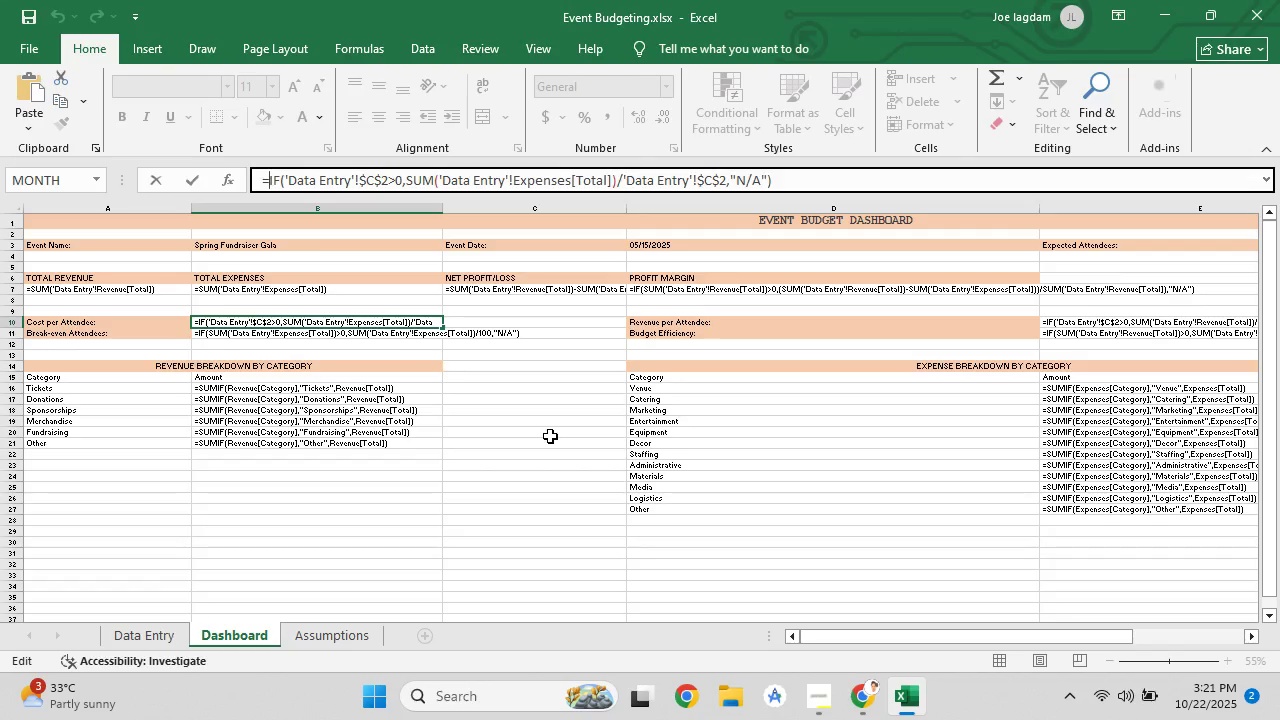 
scroll: coordinate [550, 436], scroll_direction: down, amount: 1.0
 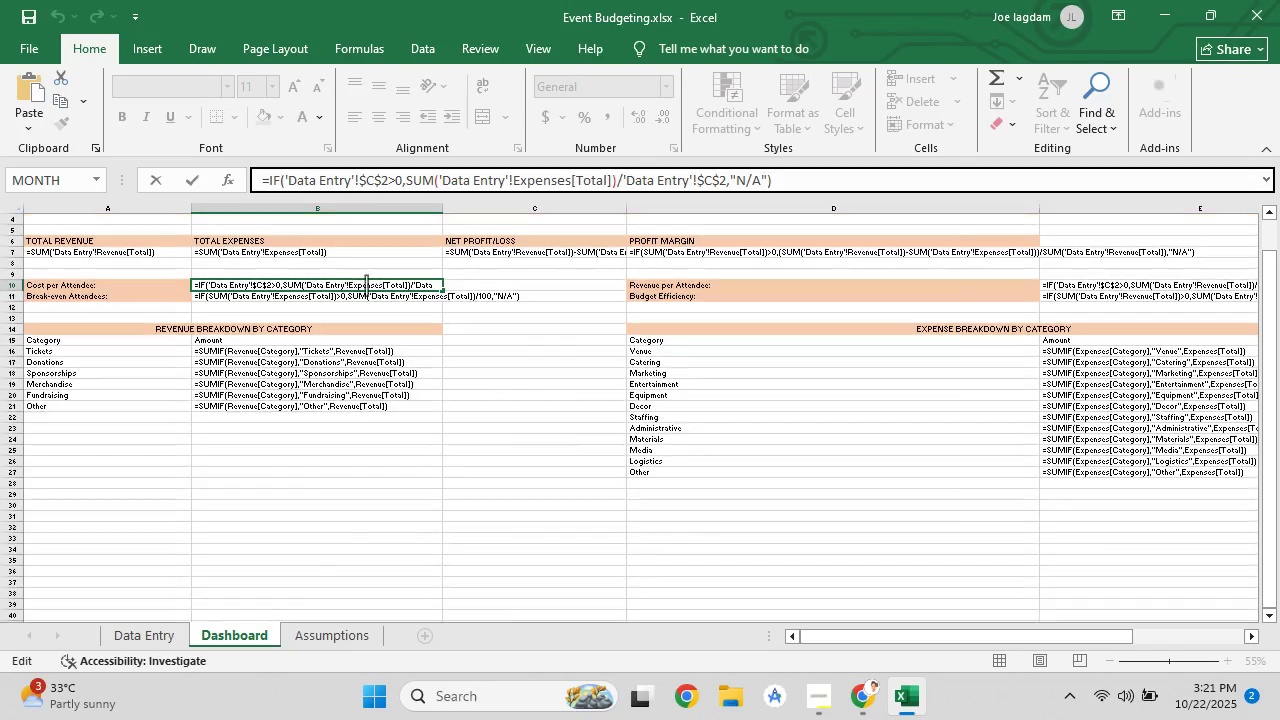 
scroll: coordinate [408, 373], scroll_direction: up, amount: 3.0
 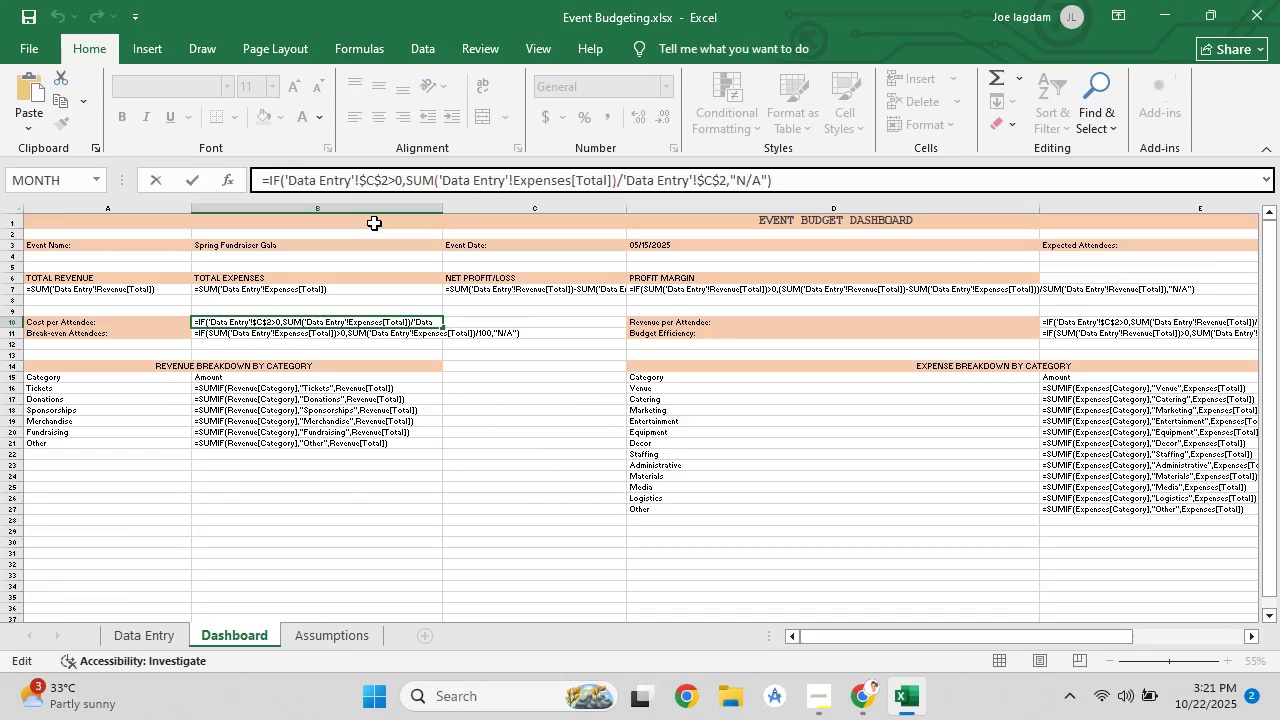 
left_click([374, 223])
 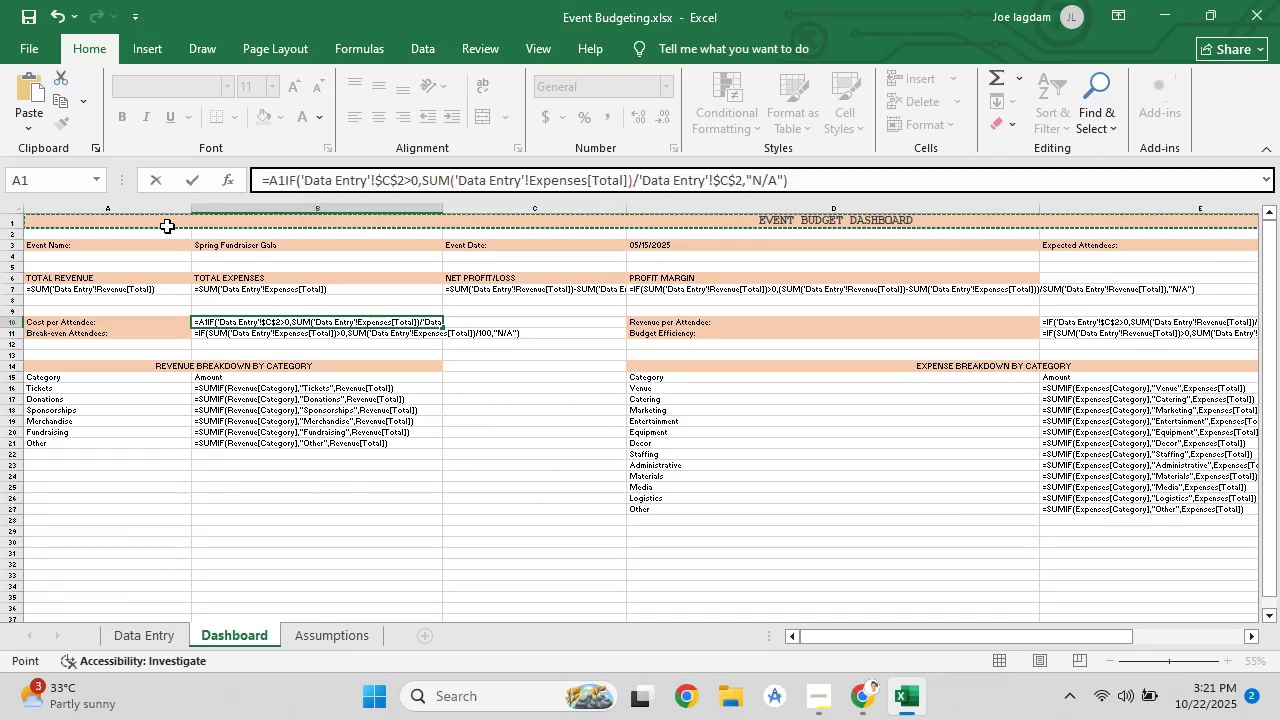 
left_click([162, 187])
 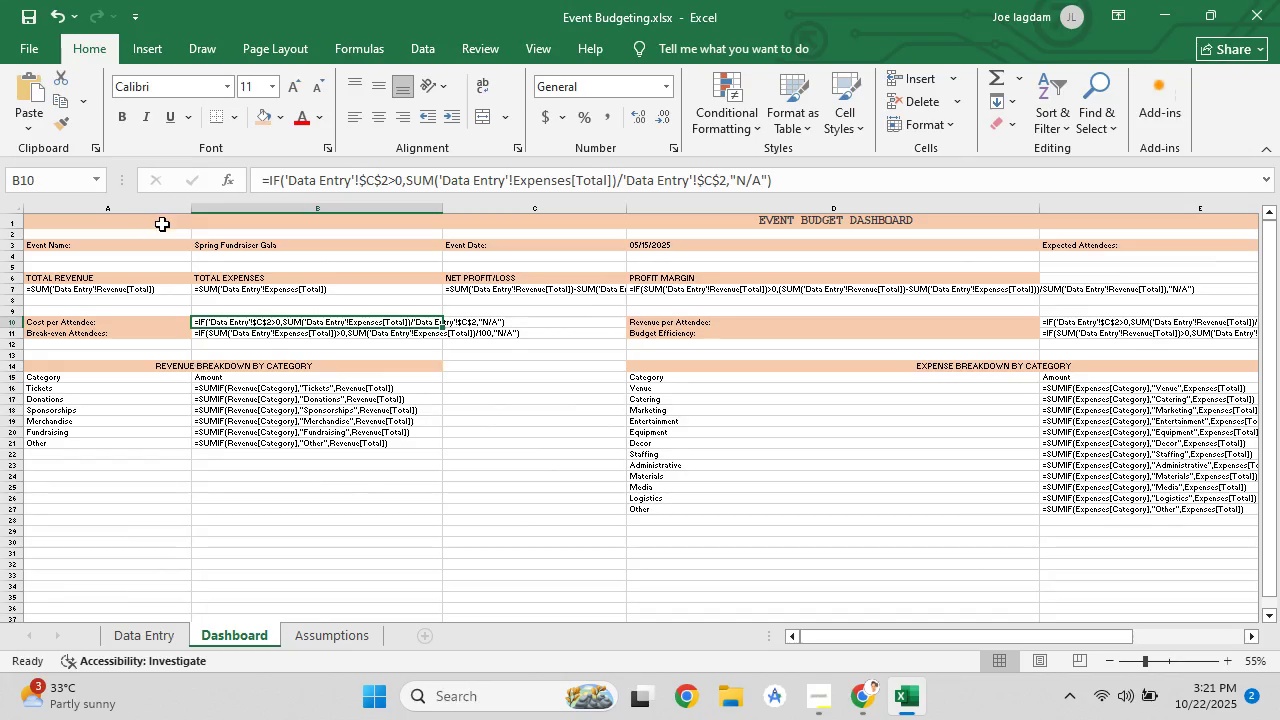 
left_click([162, 224])
 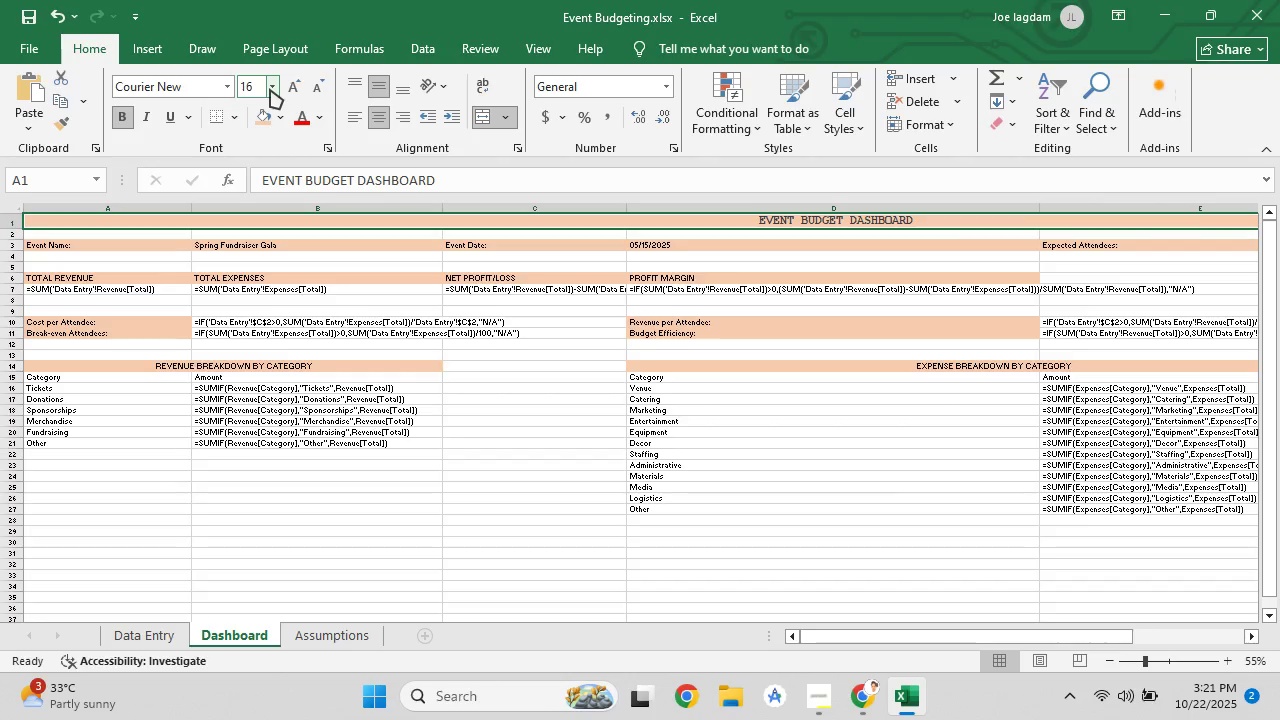 
left_click([270, 89])
 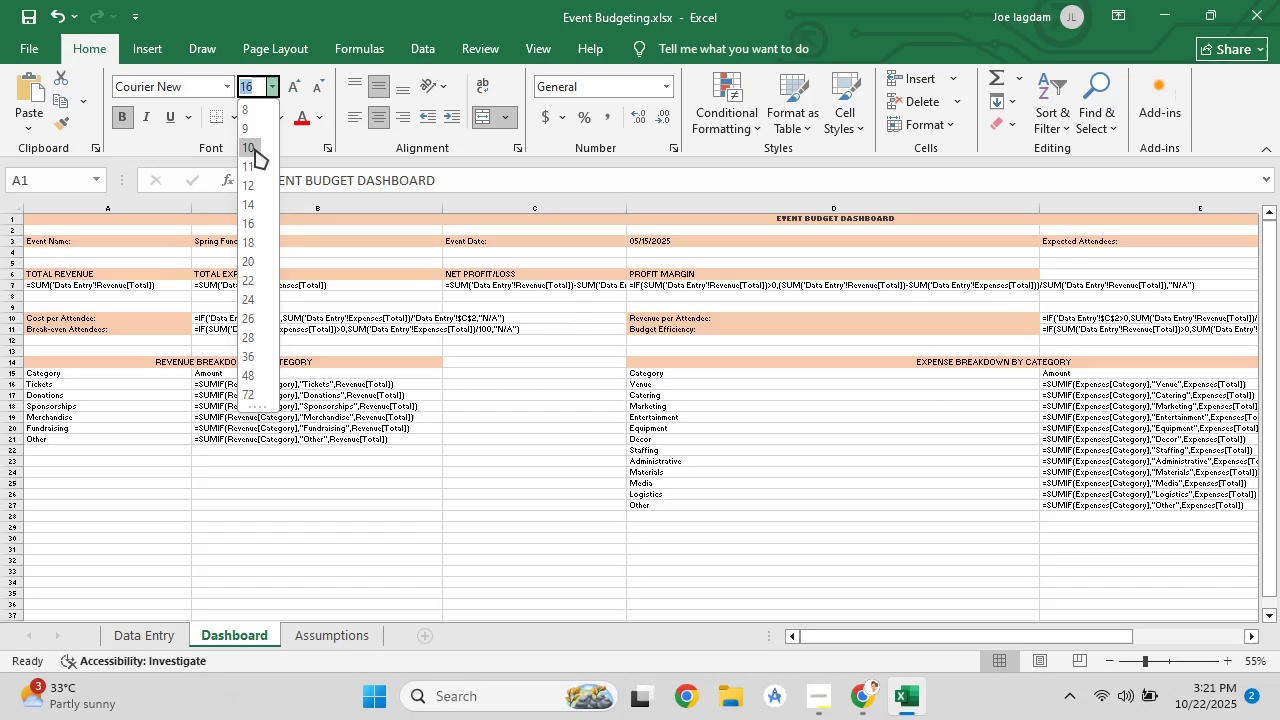 
left_click([255, 149])
 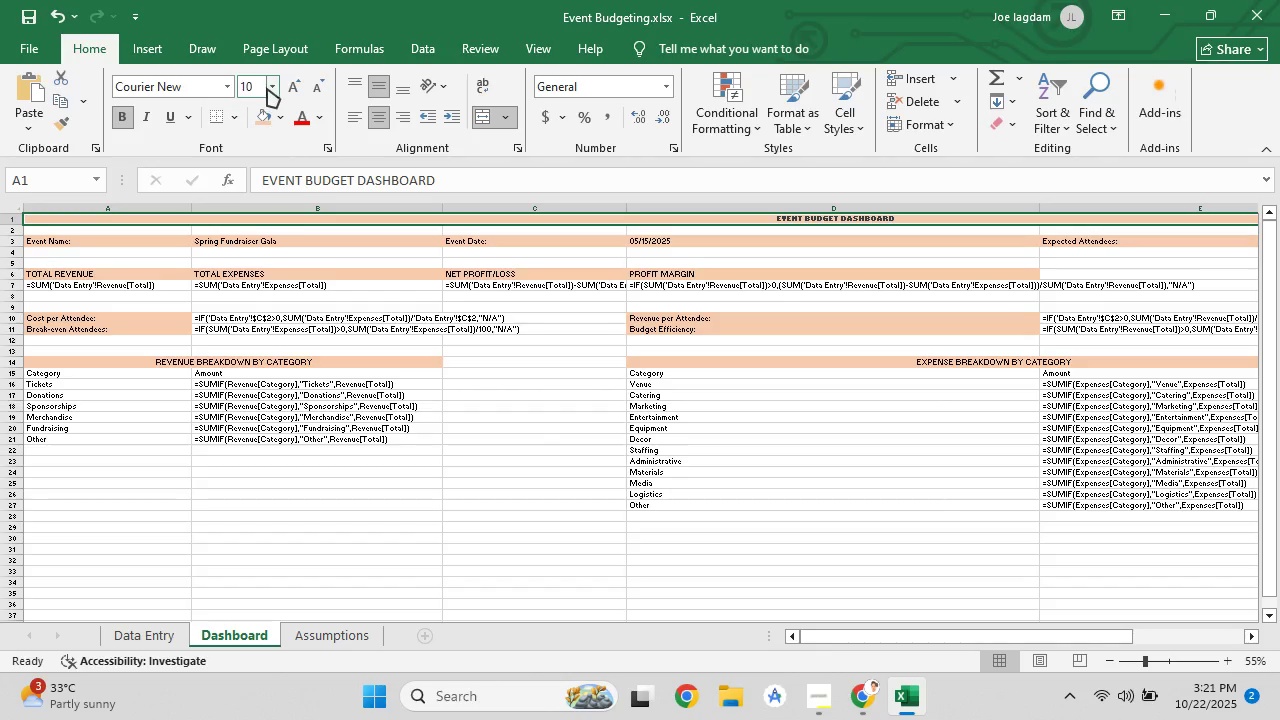 
left_click([267, 88])
 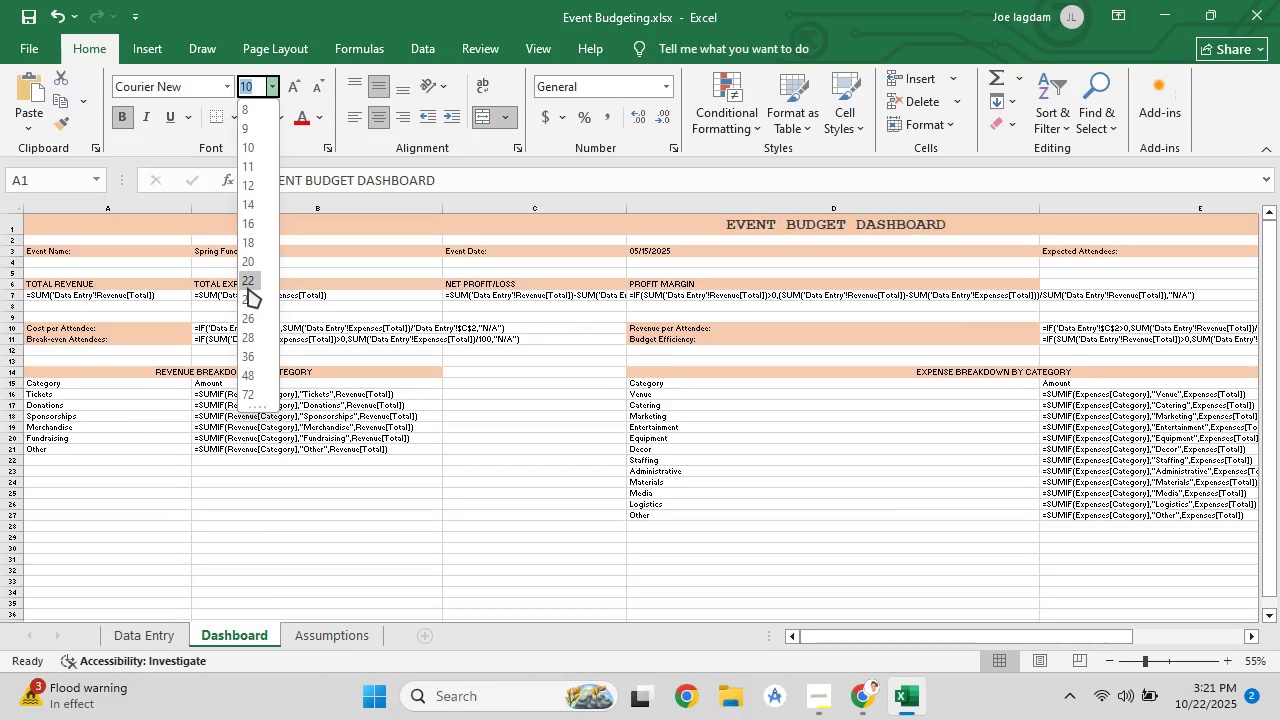 
left_click([248, 300])
 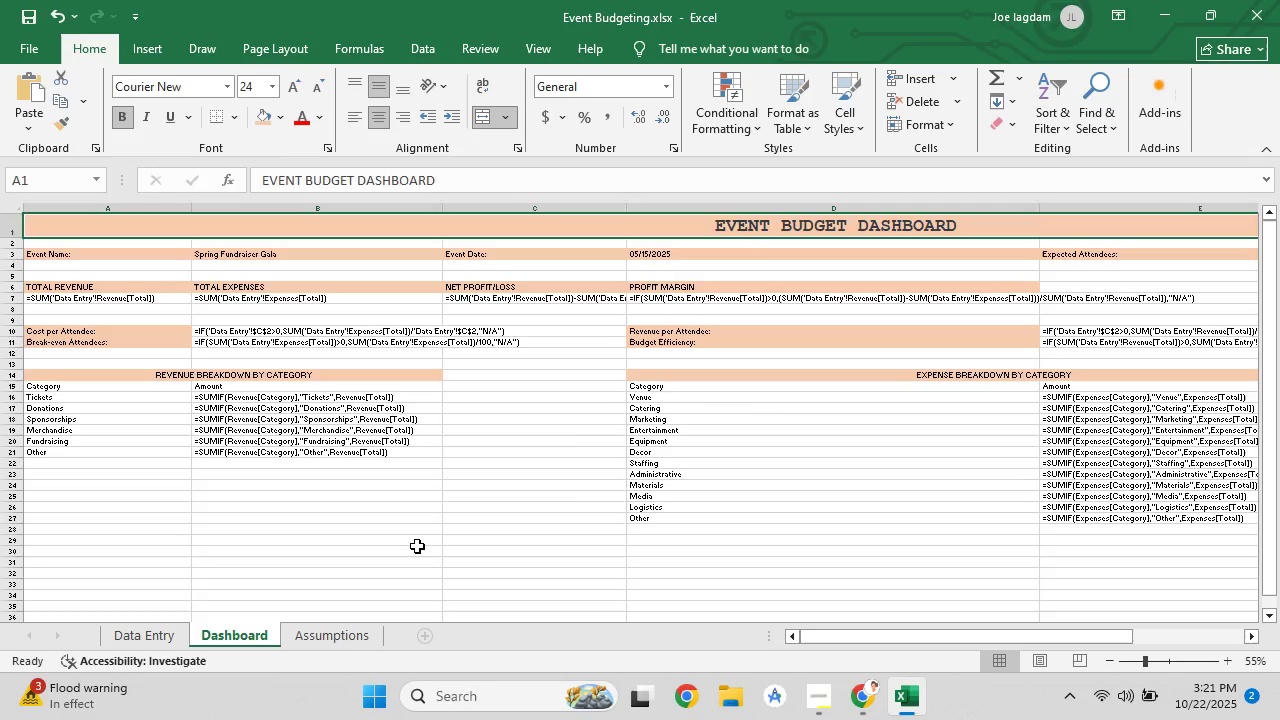 
left_click([417, 546])
 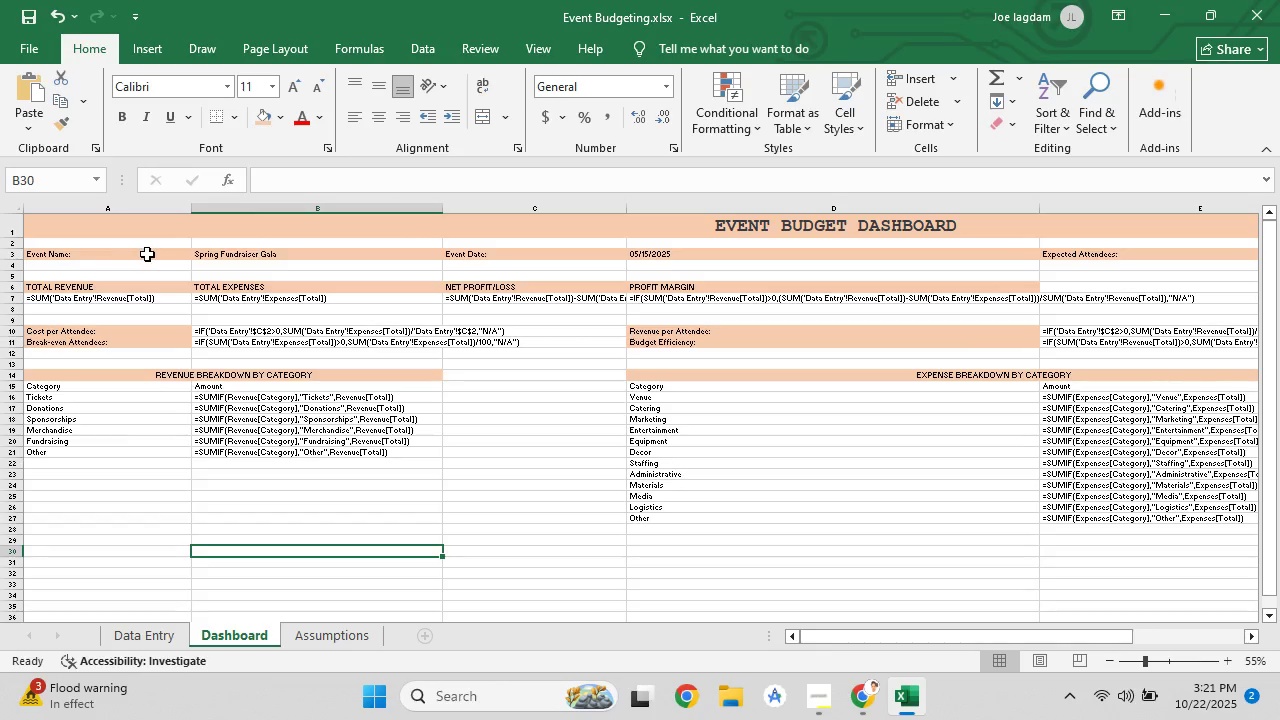 
left_click([147, 254])
 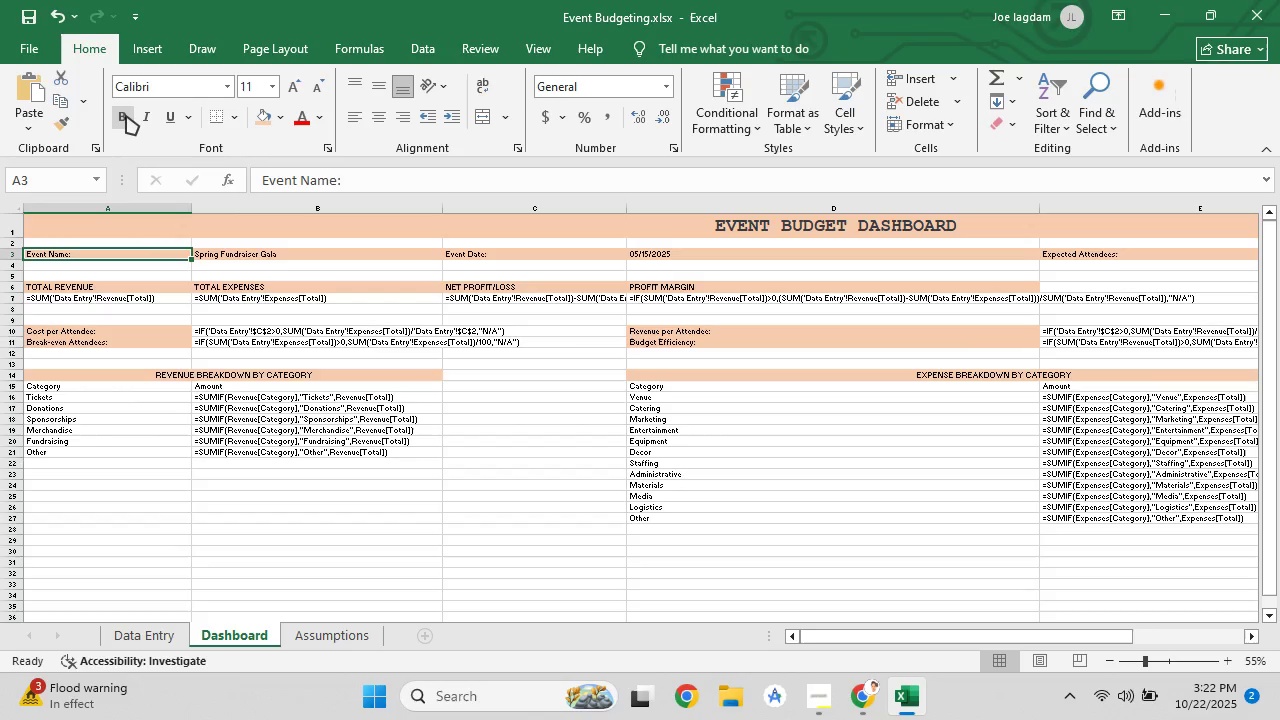 
left_click([126, 115])
 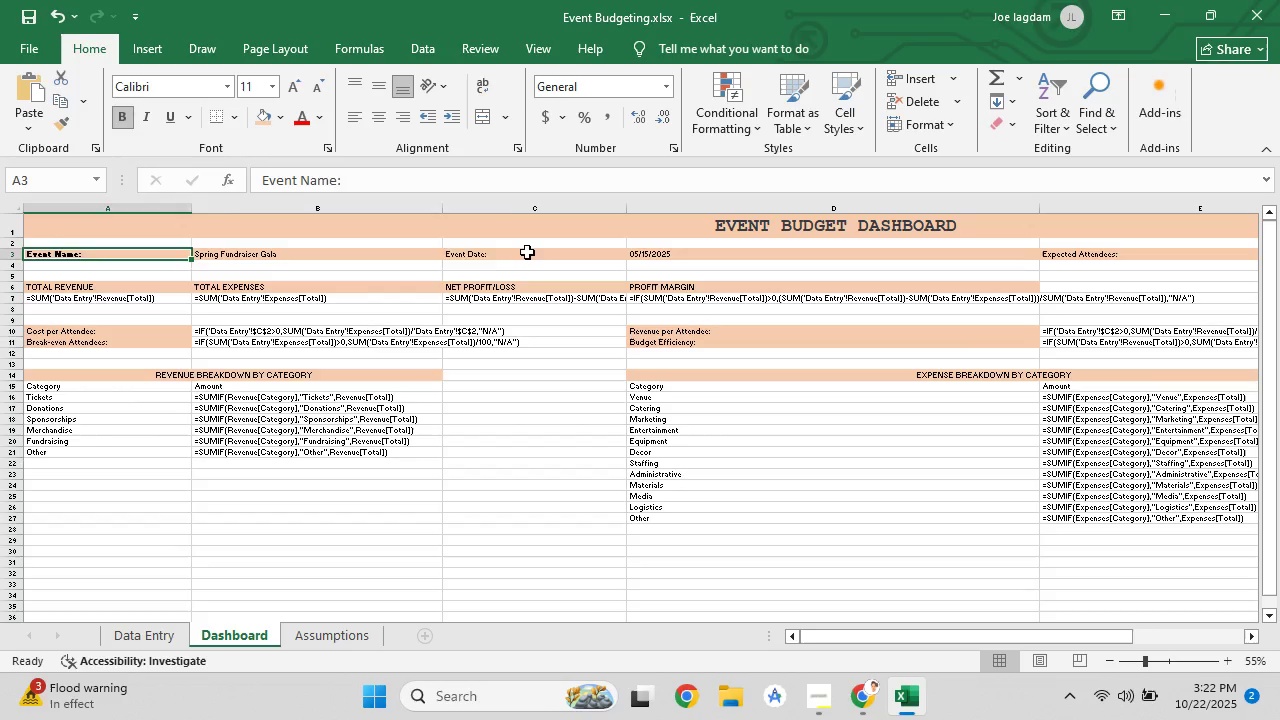 
left_click([527, 252])
 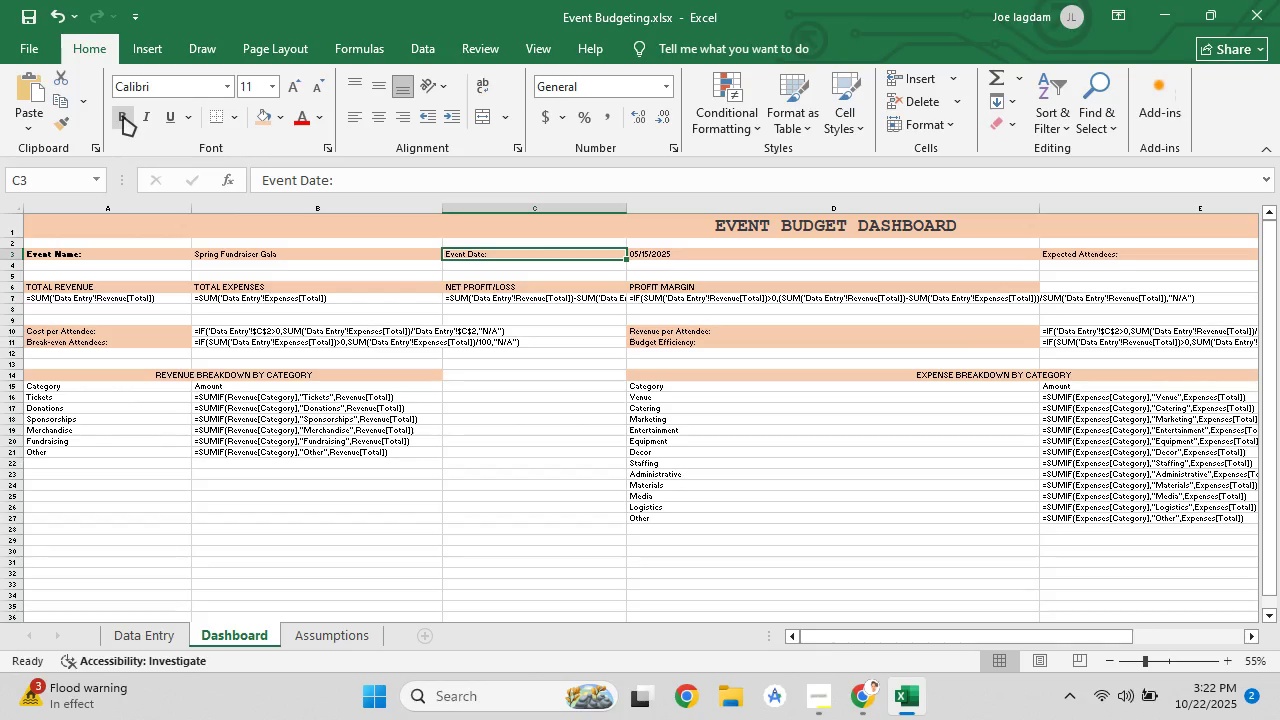 
left_click([123, 116])
 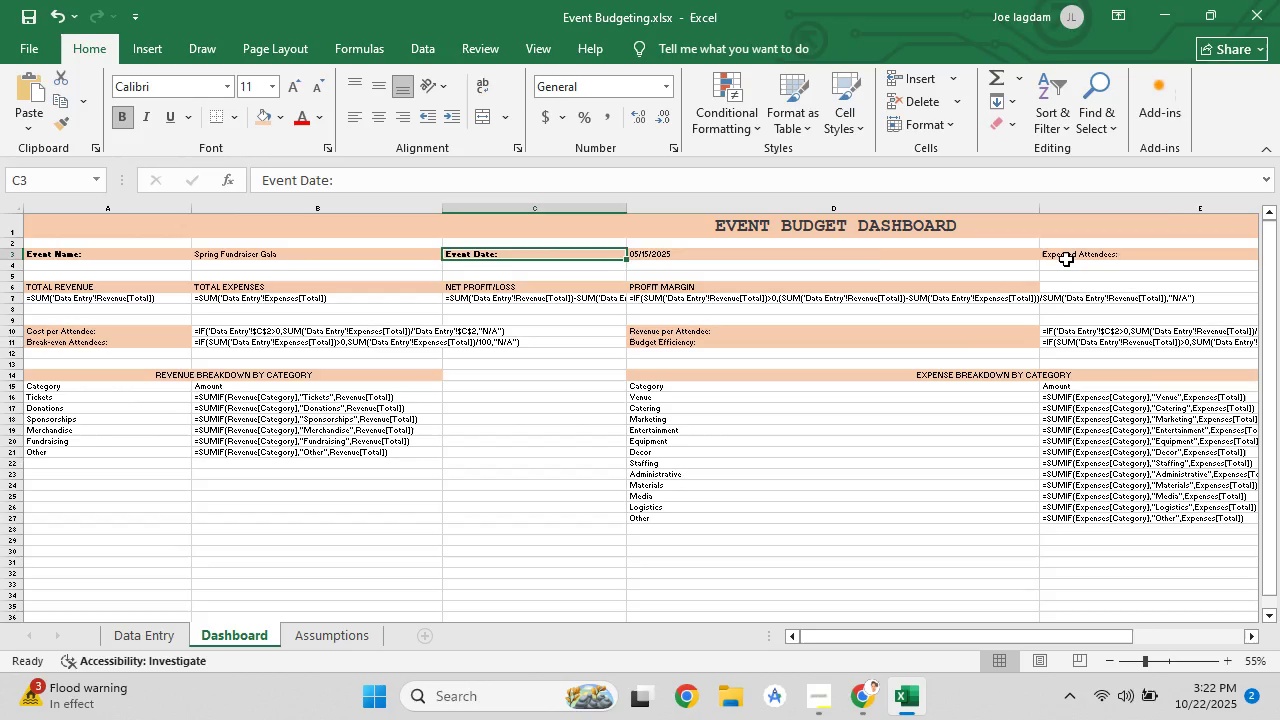 
left_click([1066, 259])
 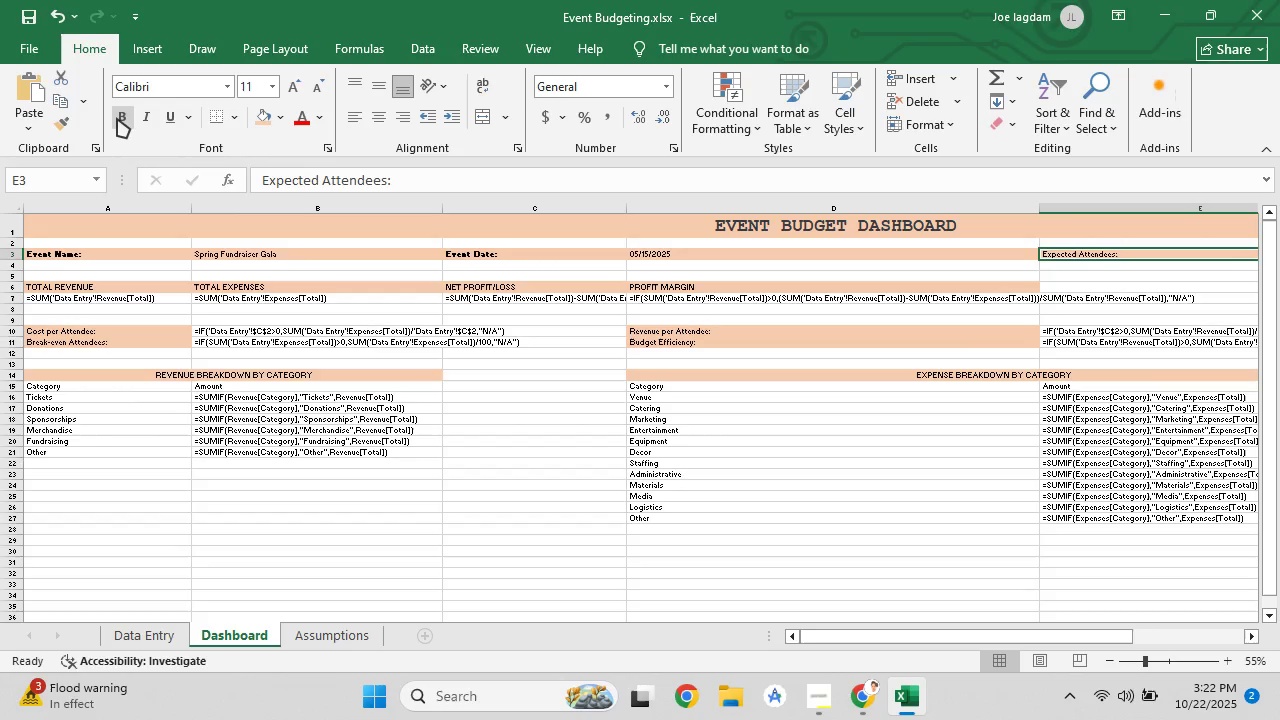 
left_click([117, 118])
 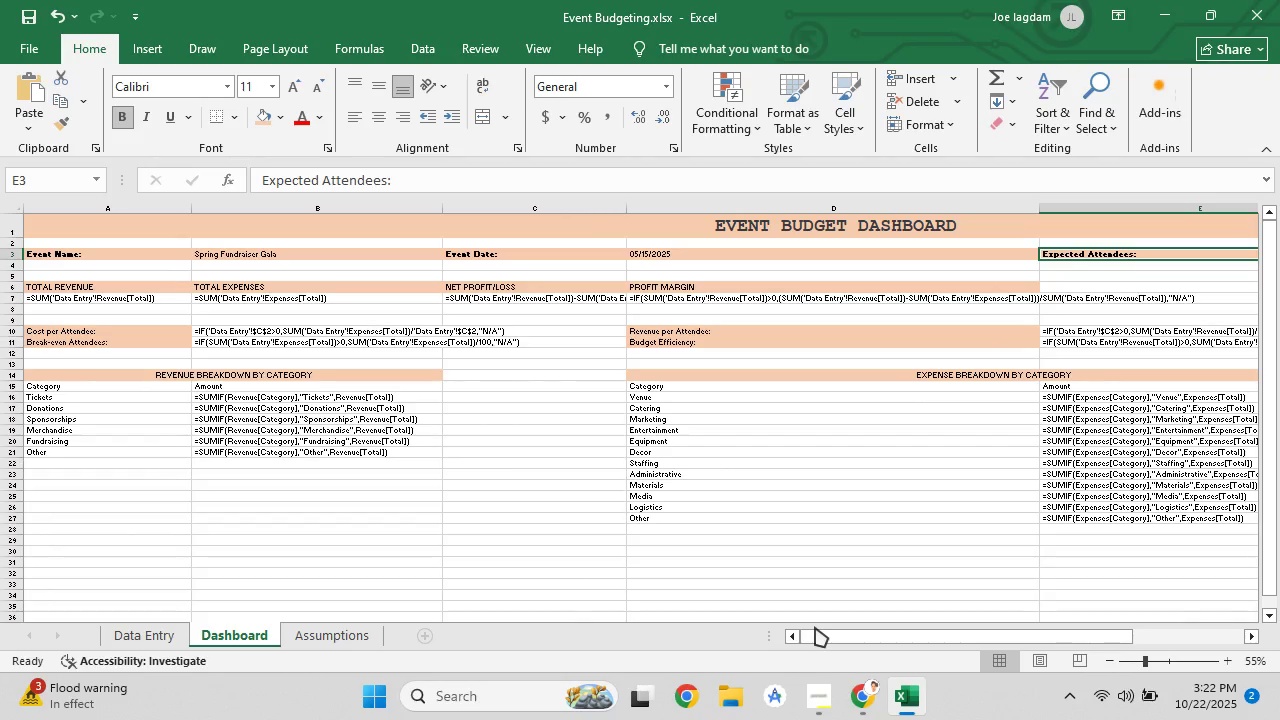 
wait(16.99)
 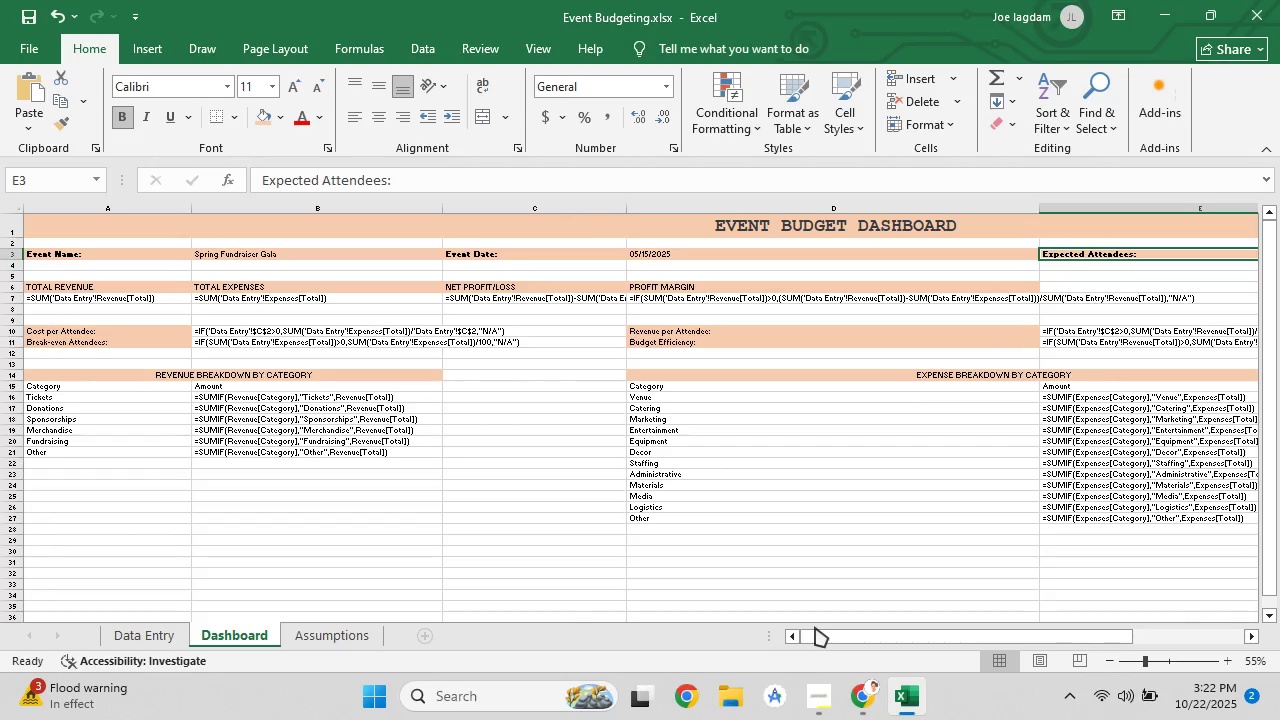 
left_click([123, 113])
 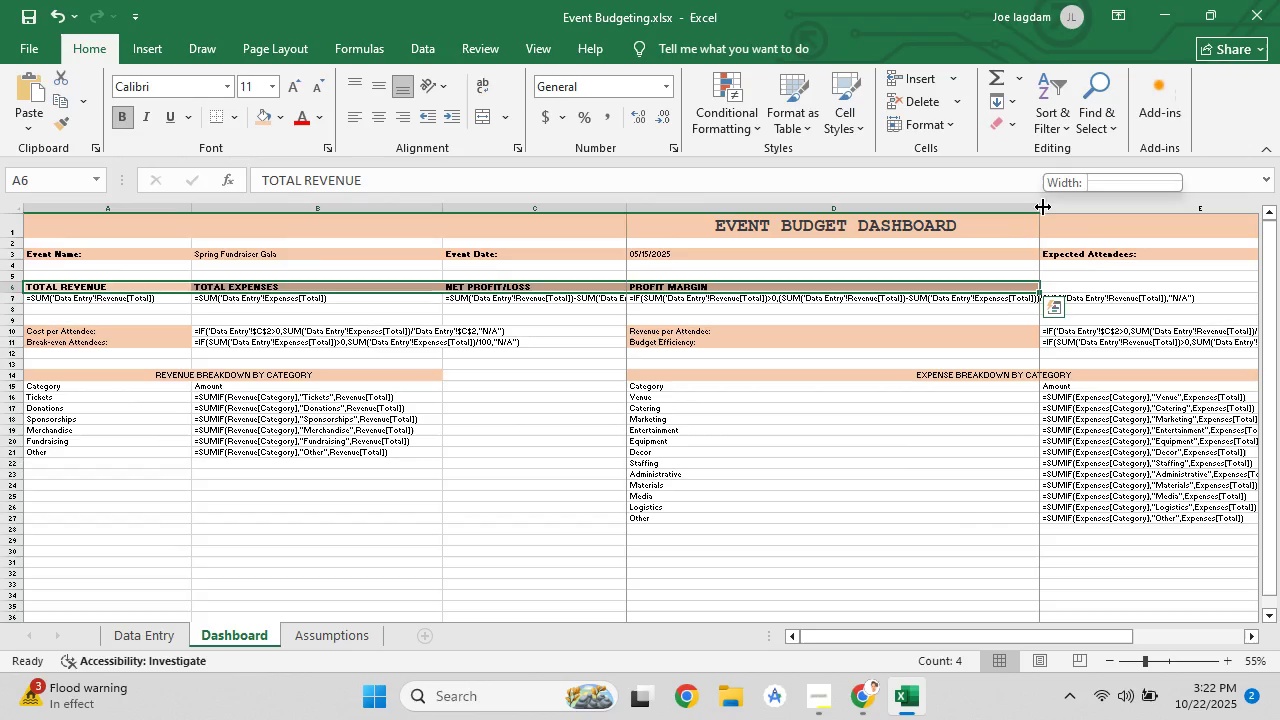 
double_click([1043, 207])
 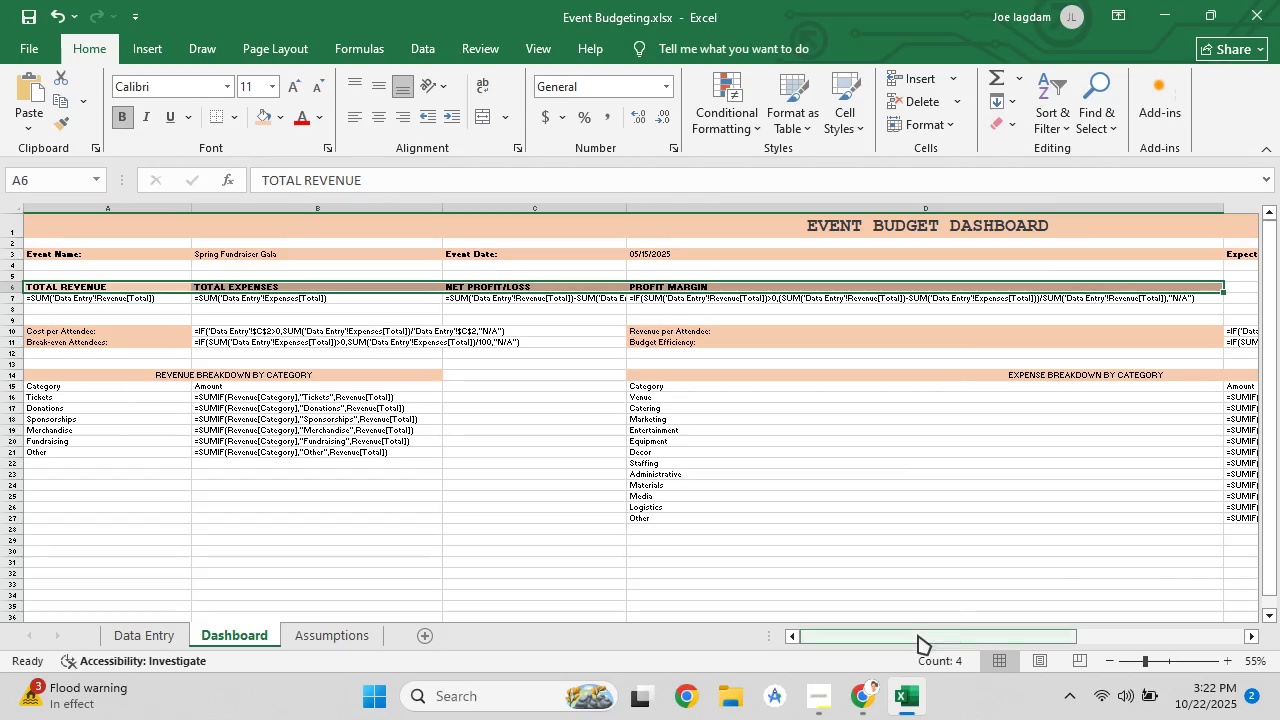 
left_click([918, 635])
 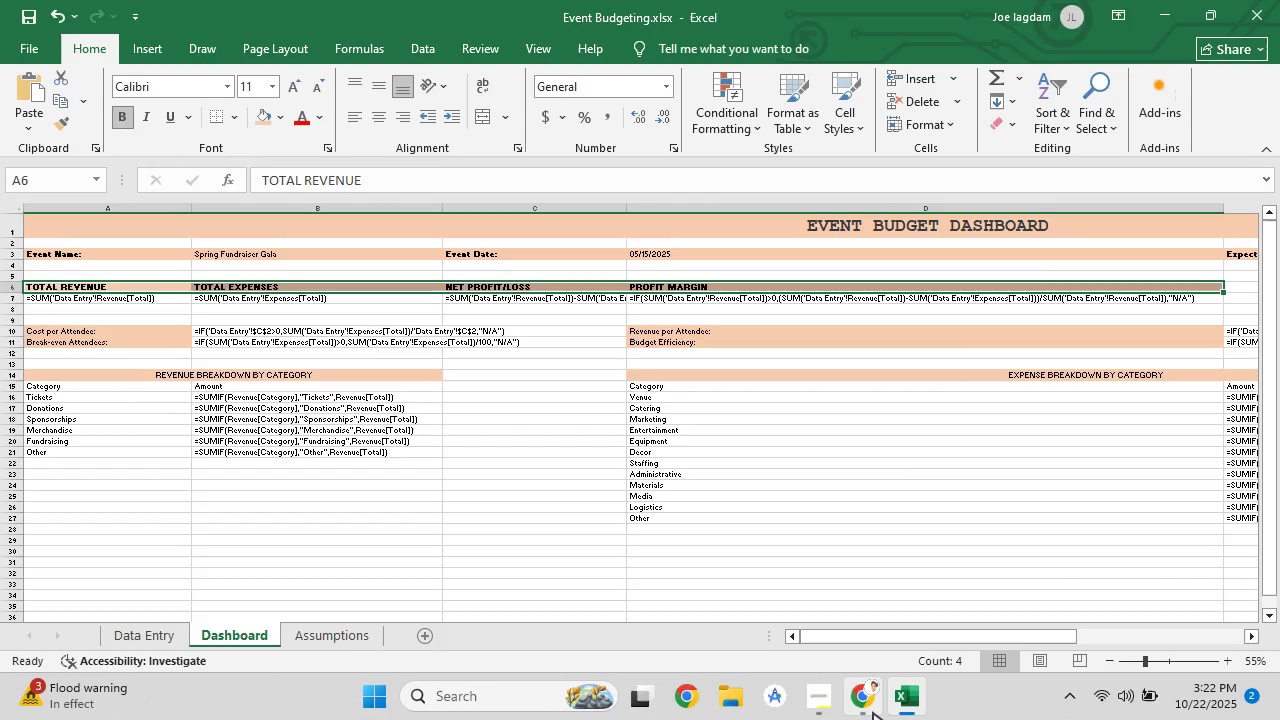 
left_click([874, 711])
 